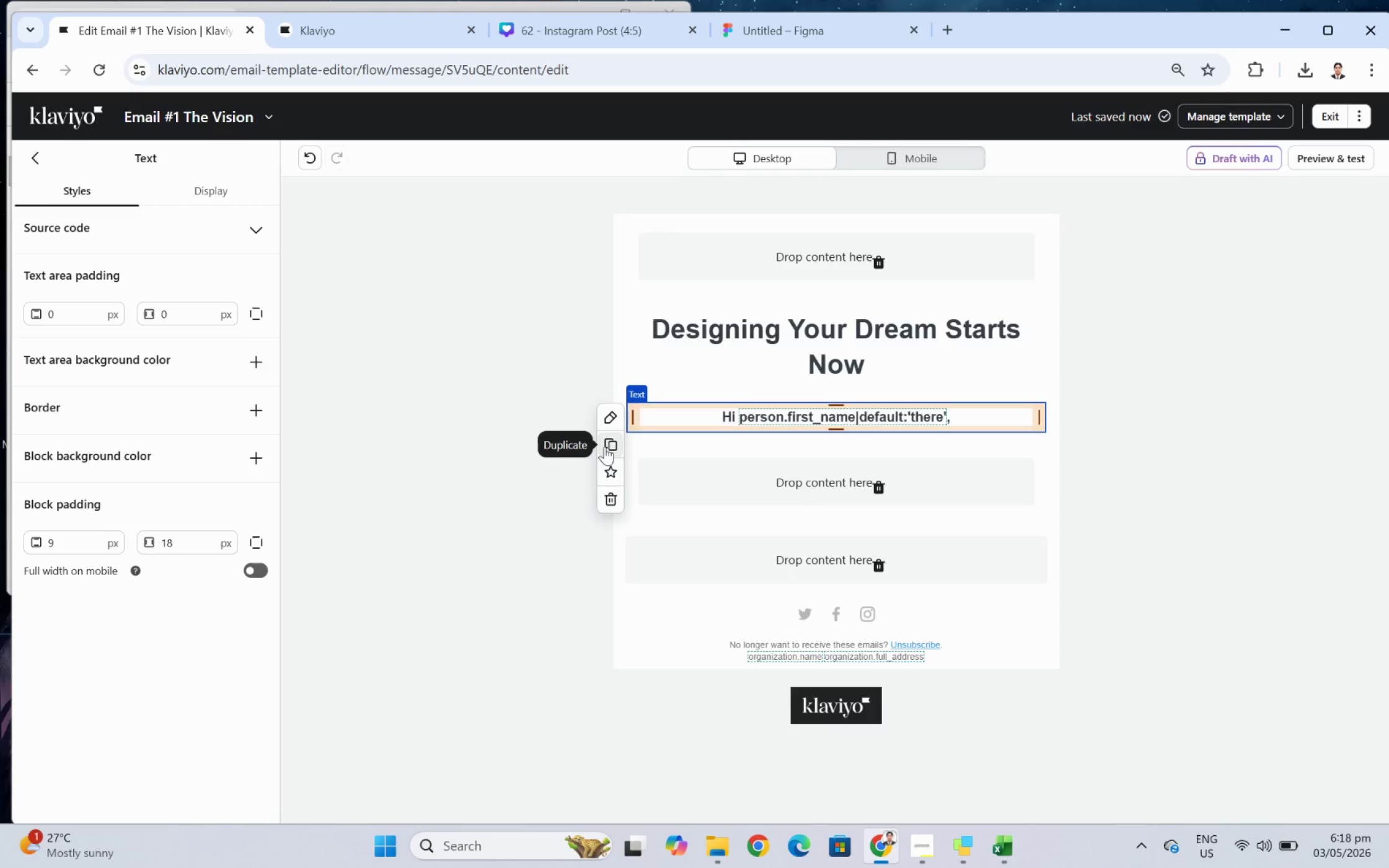 
left_click([604, 446])
 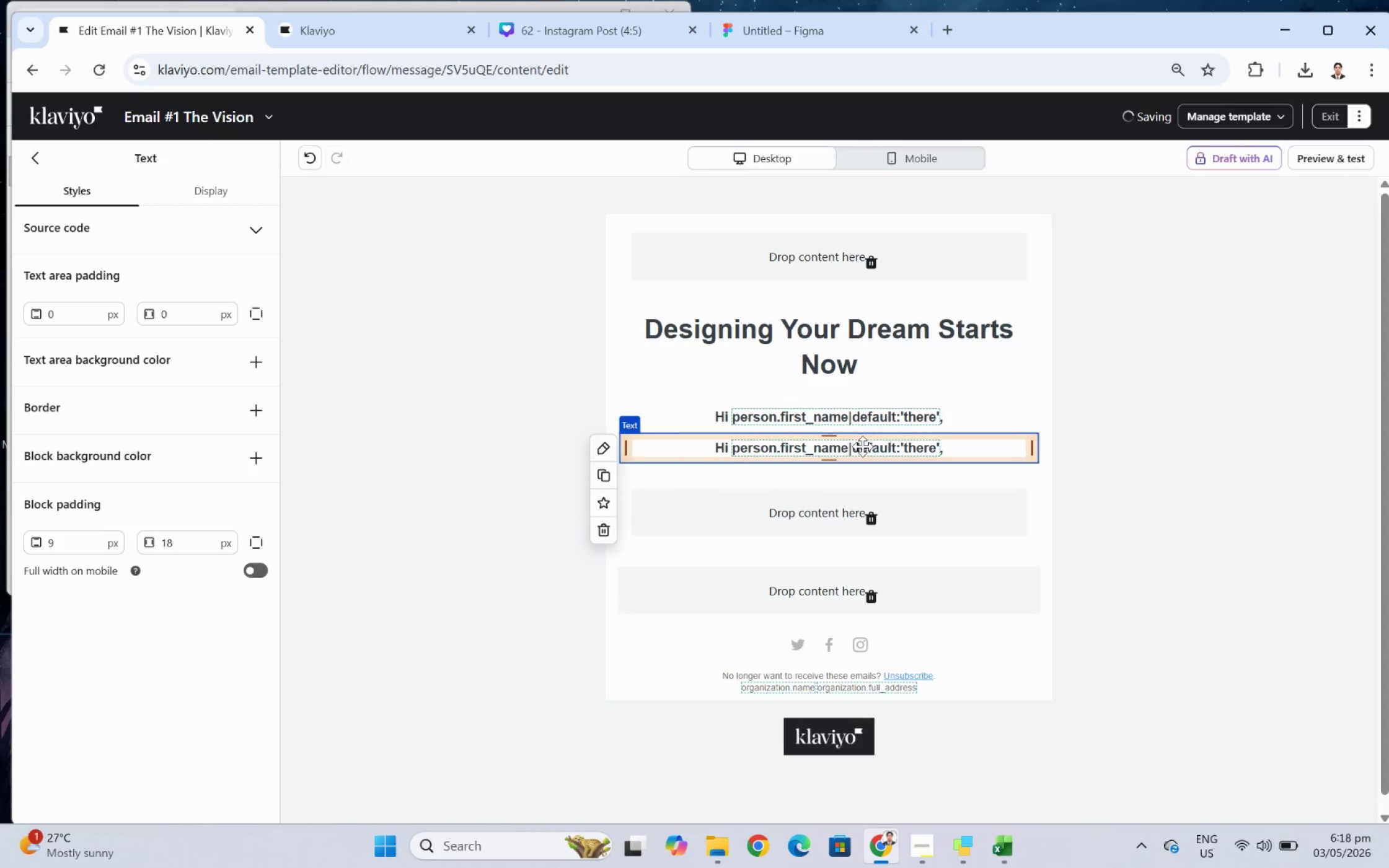 
double_click([863, 447])
 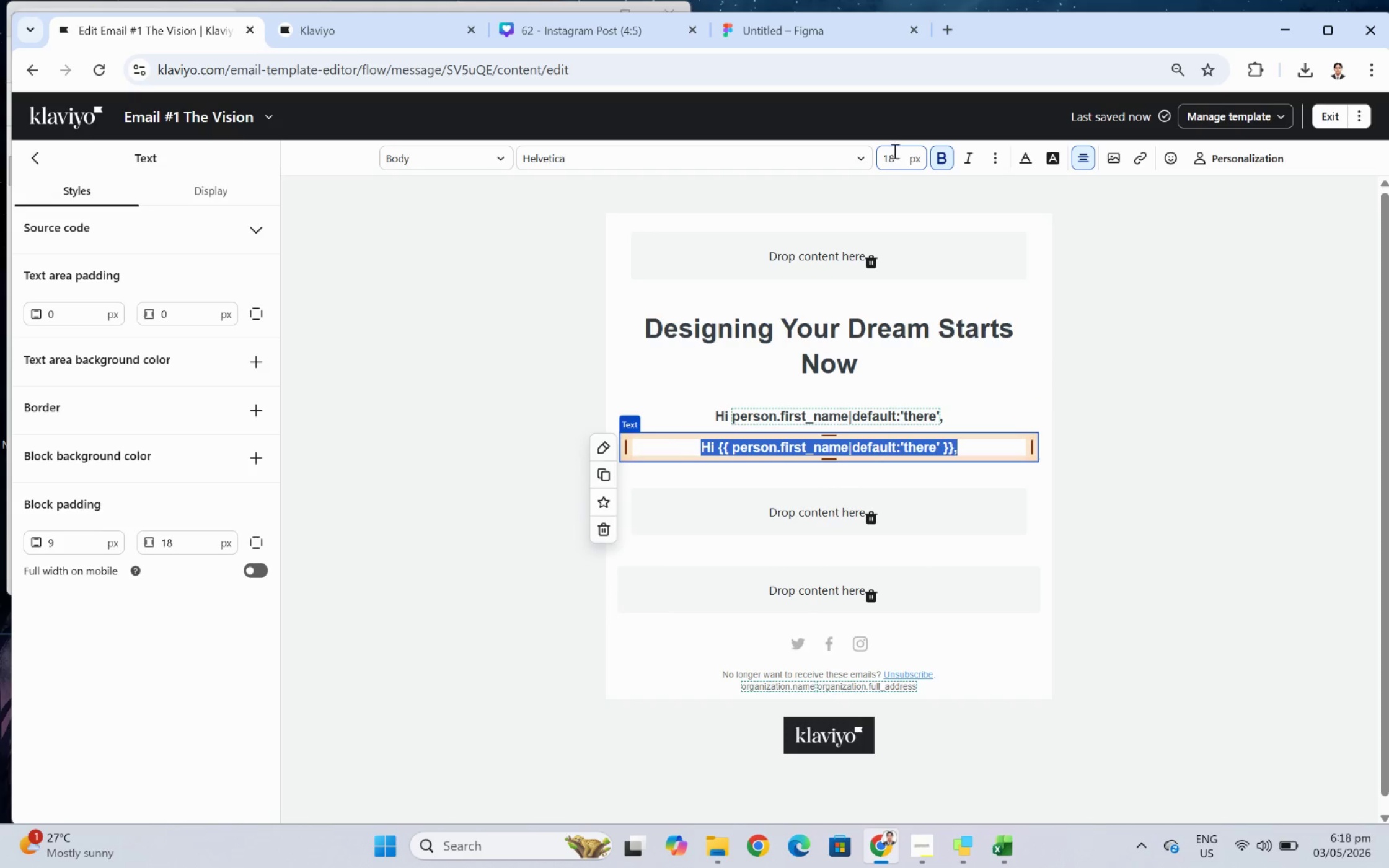 
double_click([900, 164])
 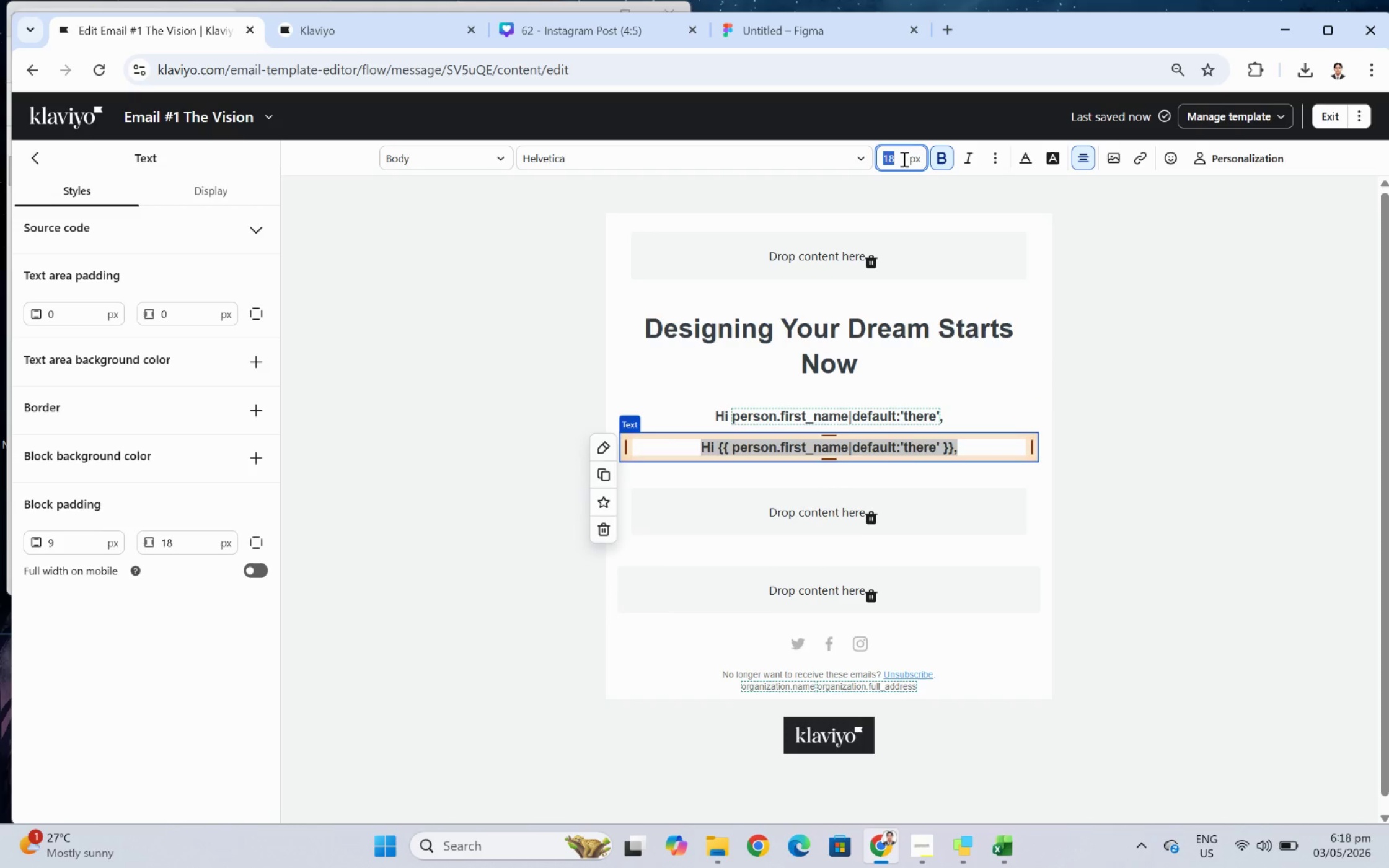 
key(Numpad1)
 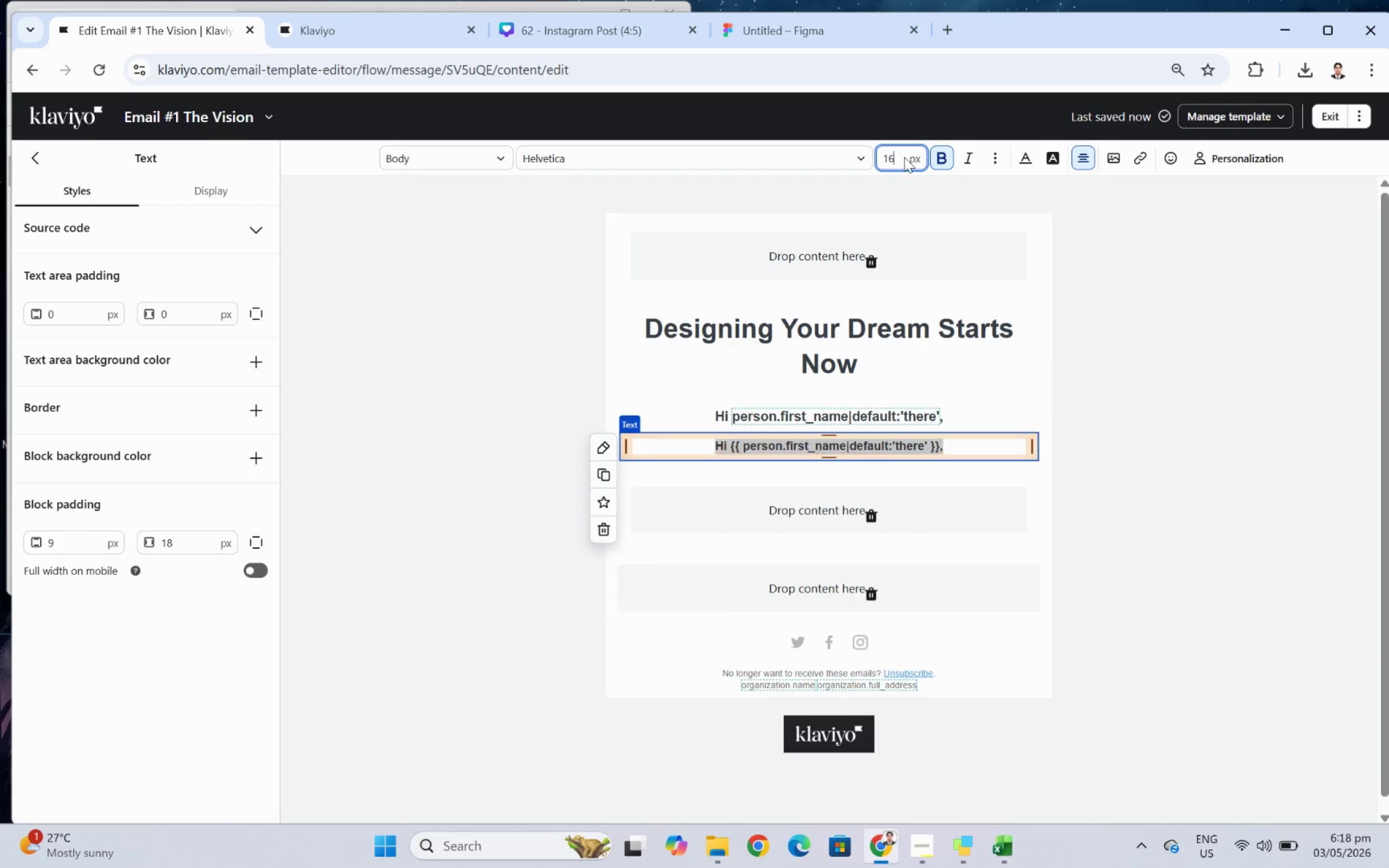 
key(Numpad6)
 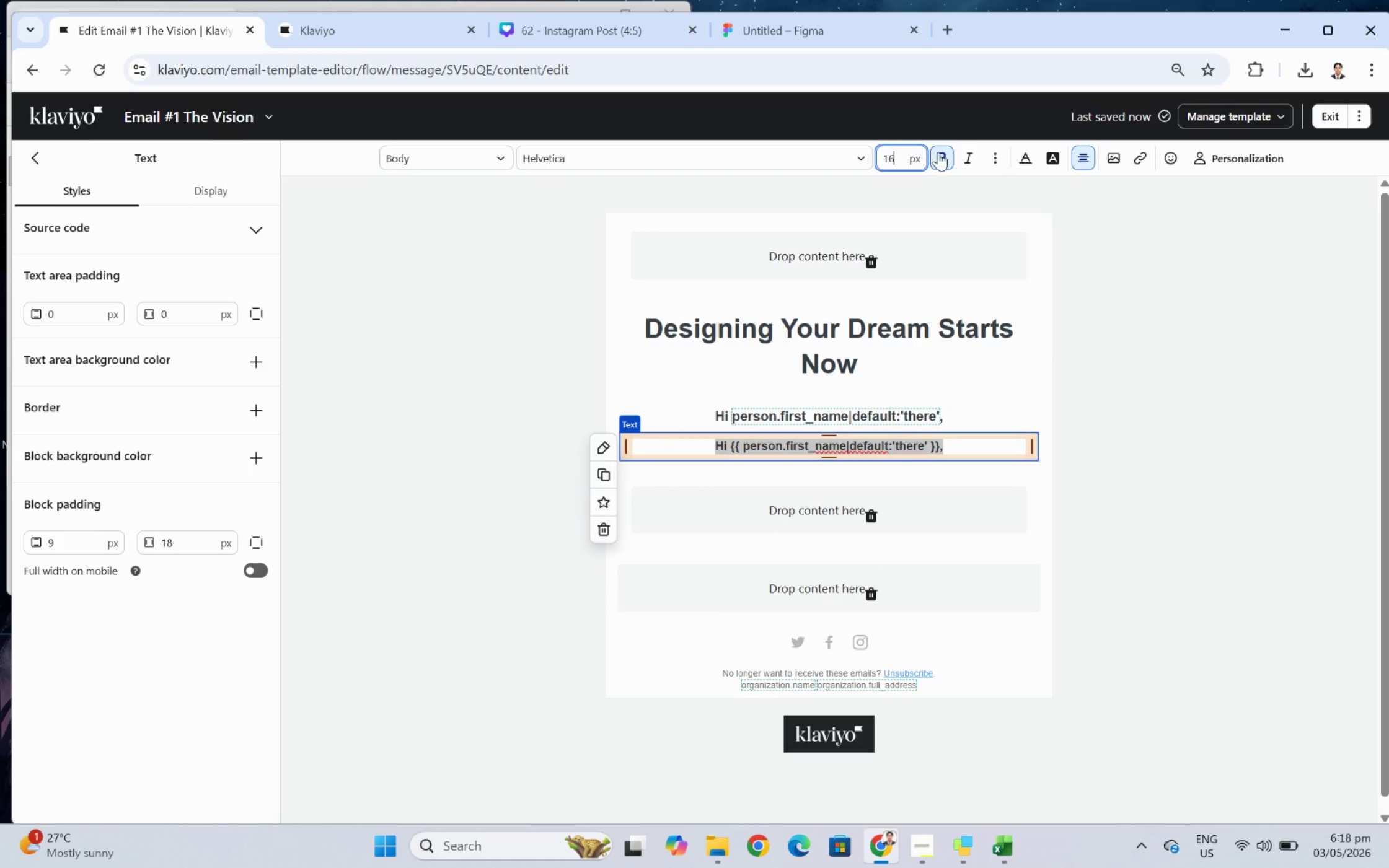 
left_click([938, 152])
 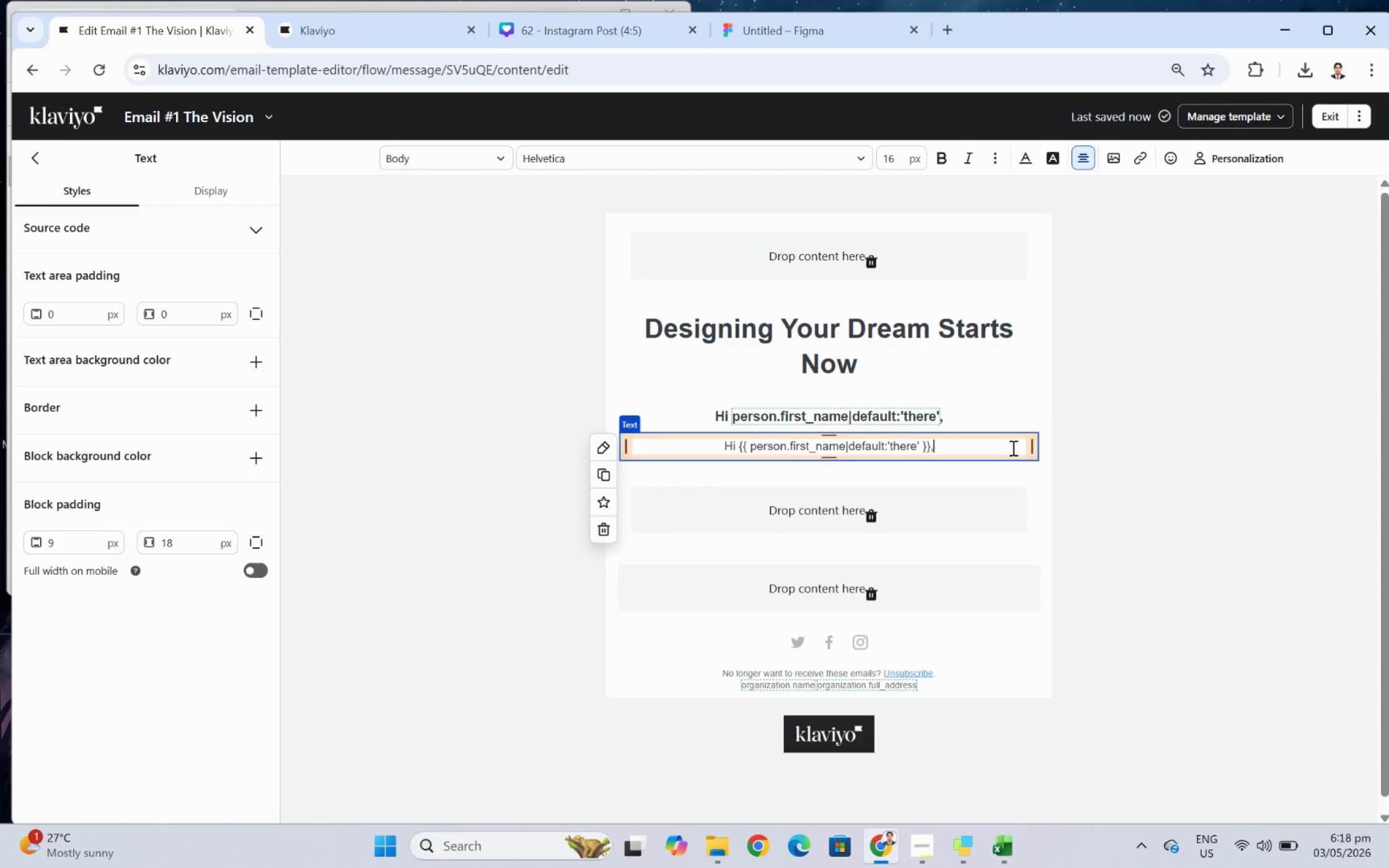 
double_click([1012, 447])
 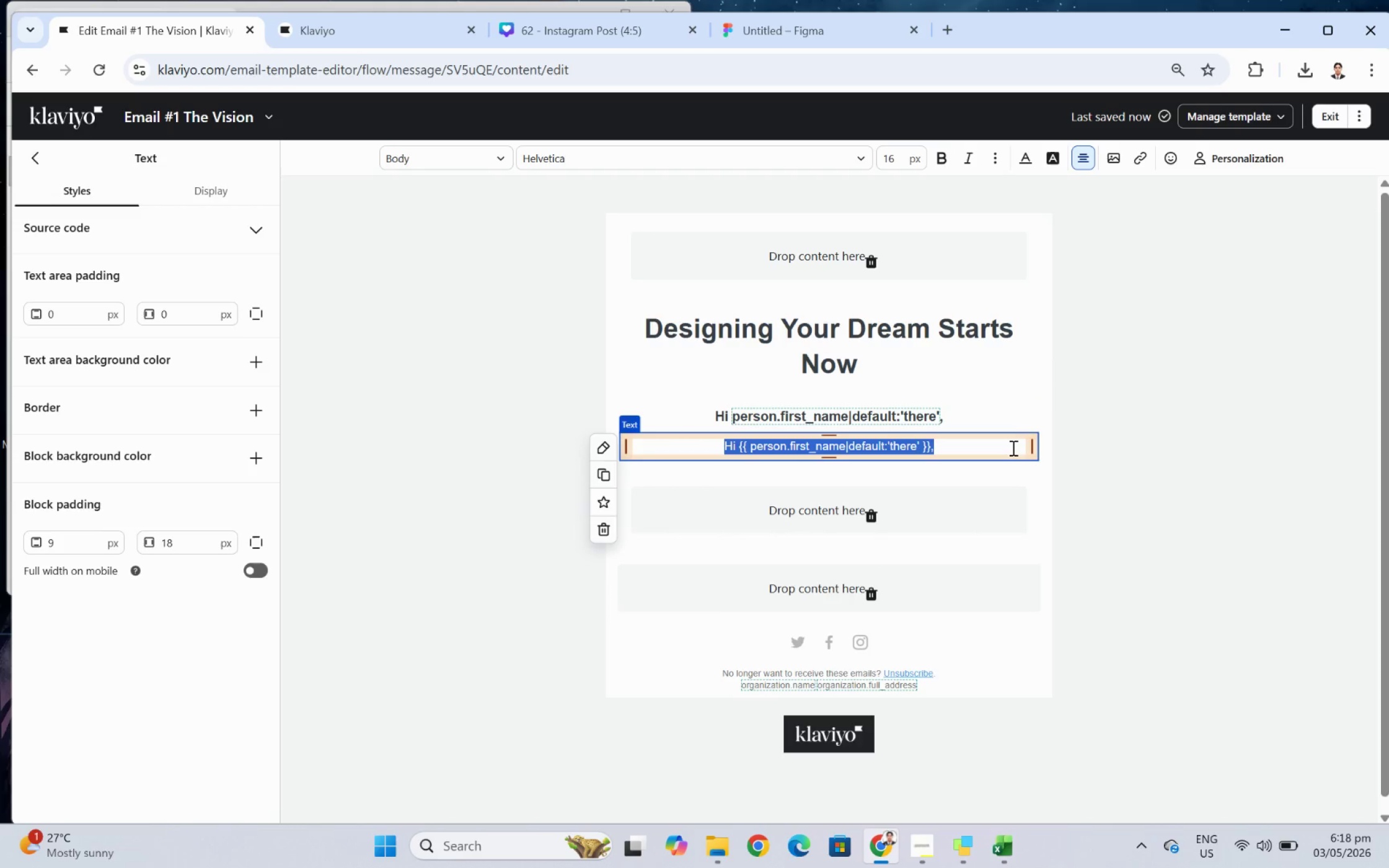 
triple_click([1012, 447])
 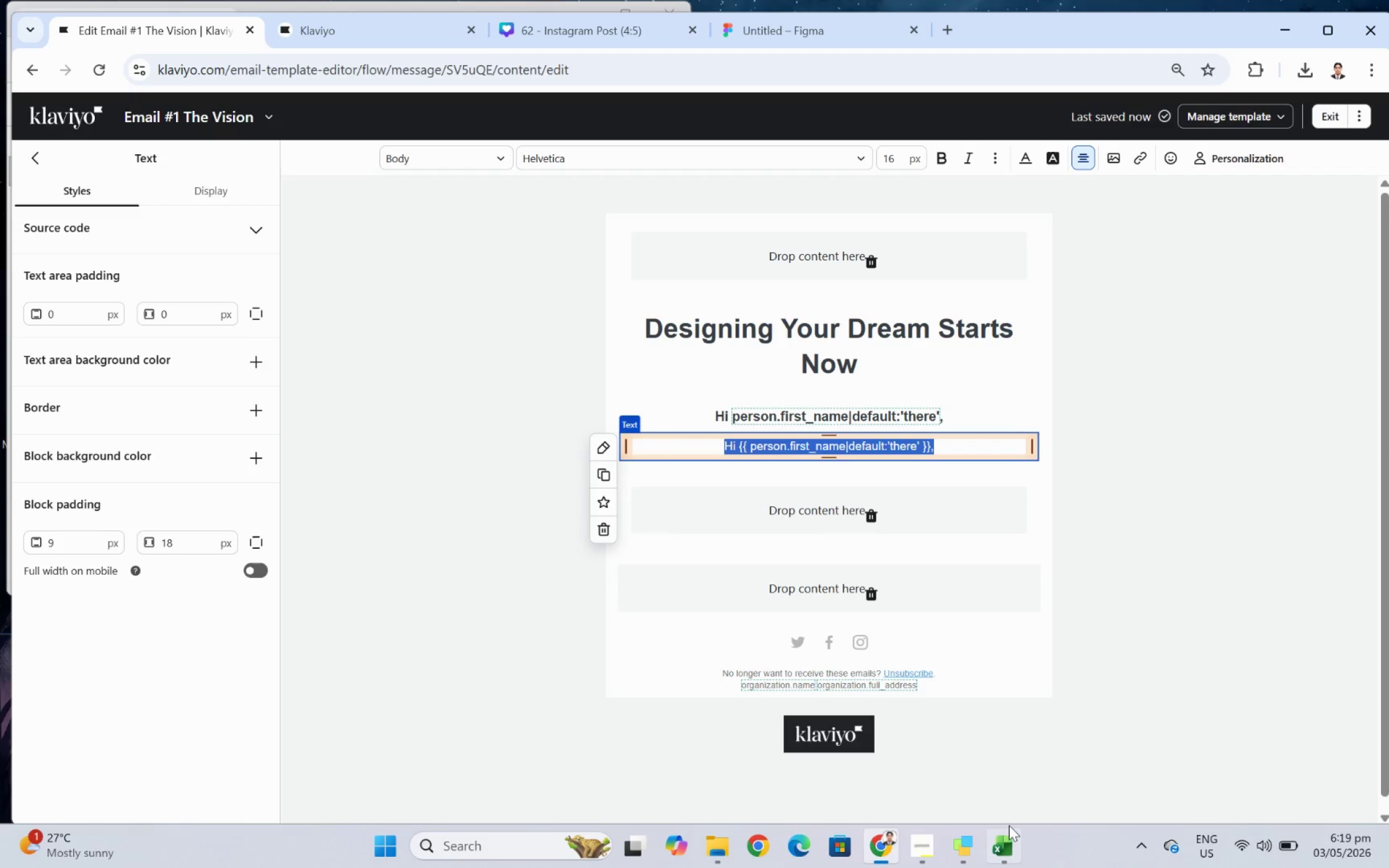 
wait(6.89)
 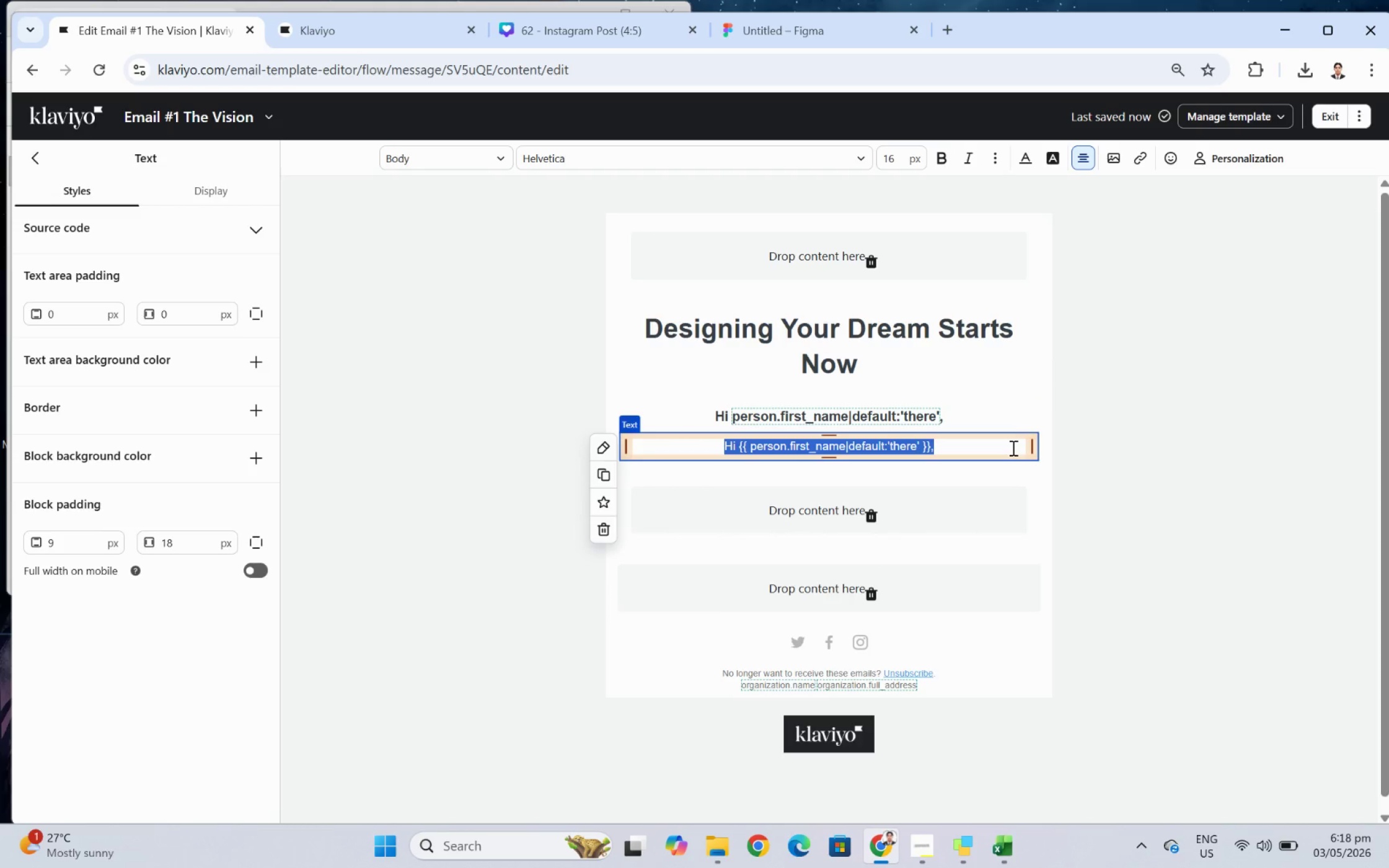 
left_click([1008, 846])
 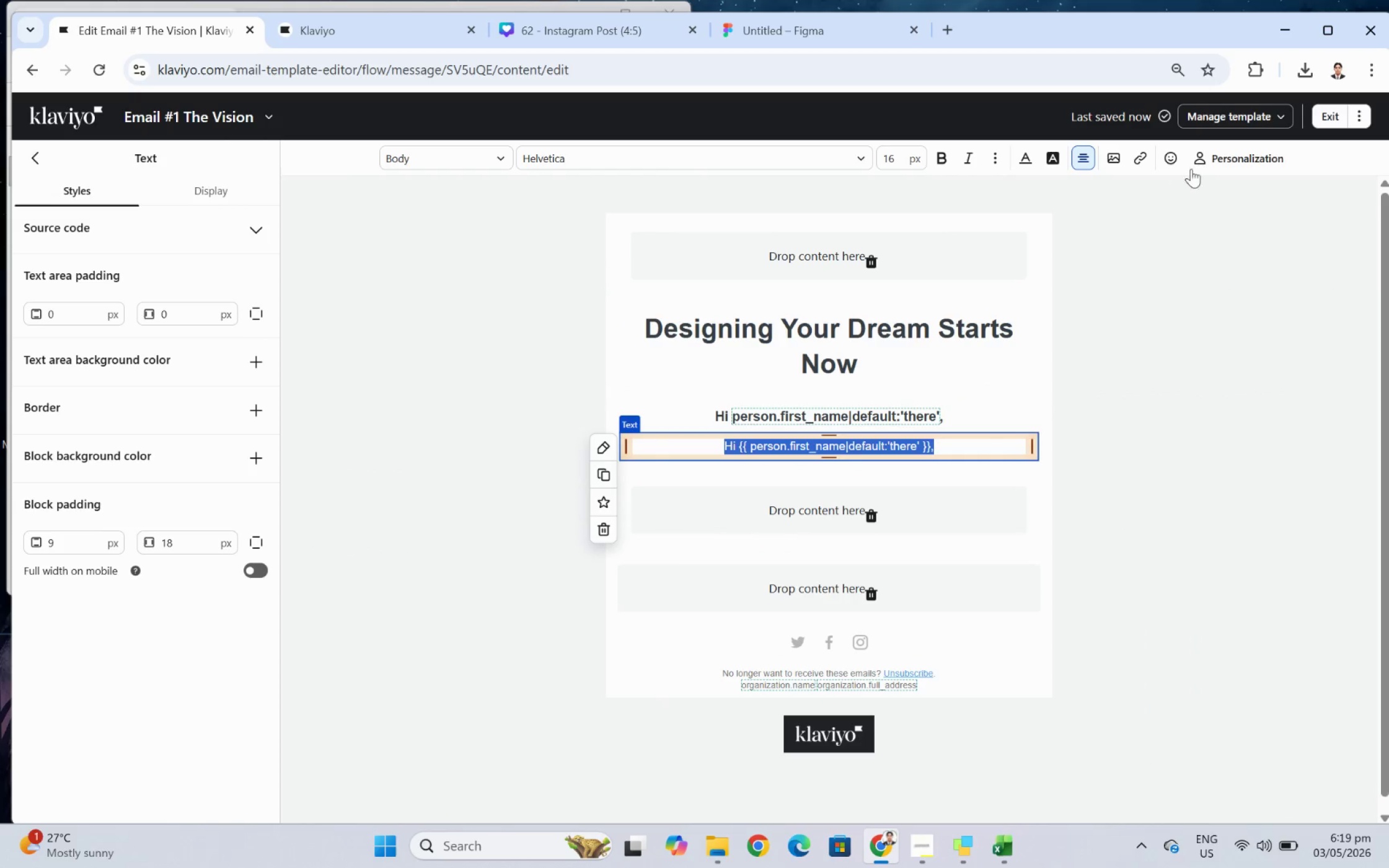 
left_click([1230, 161])
 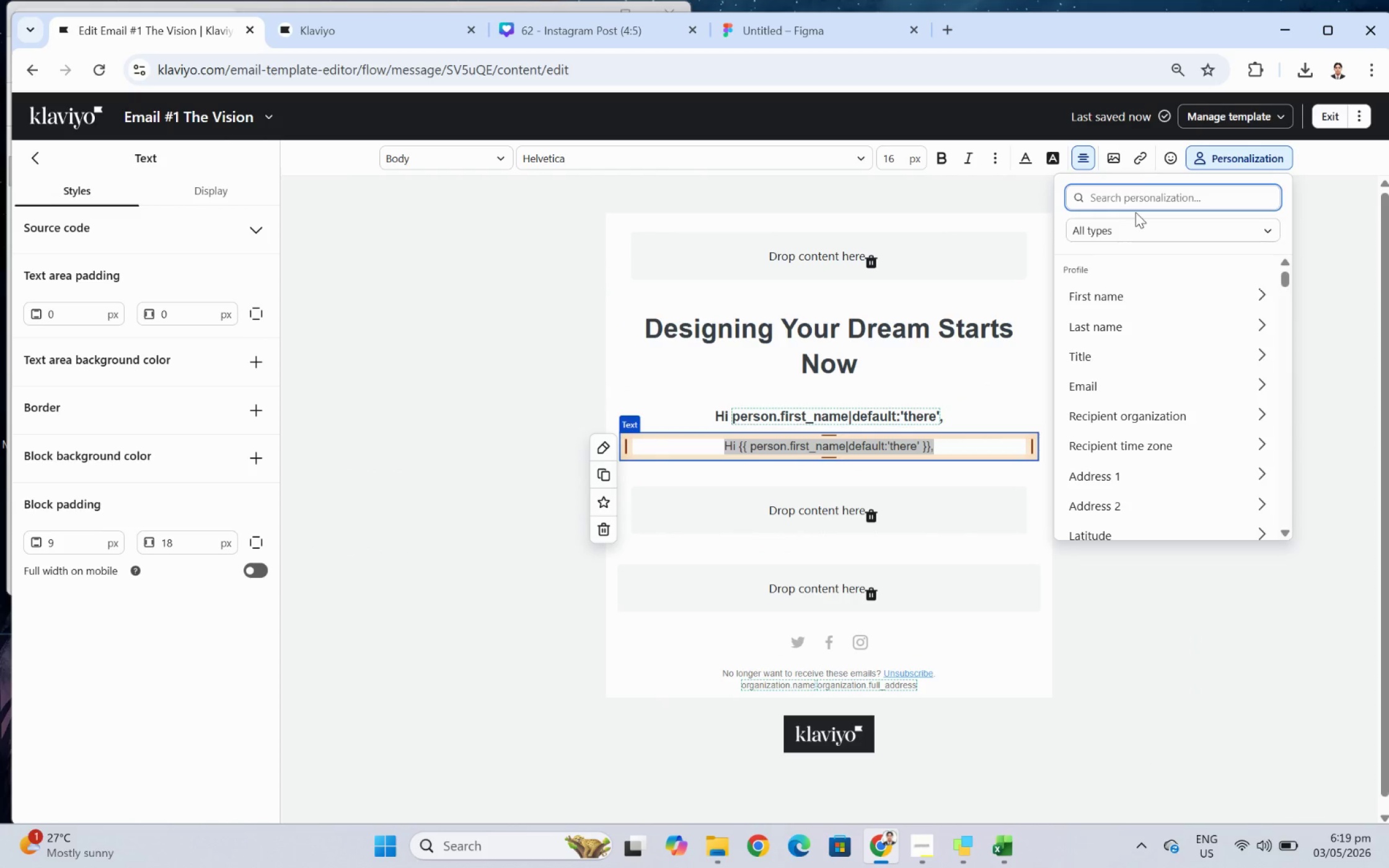 
type(proje)
 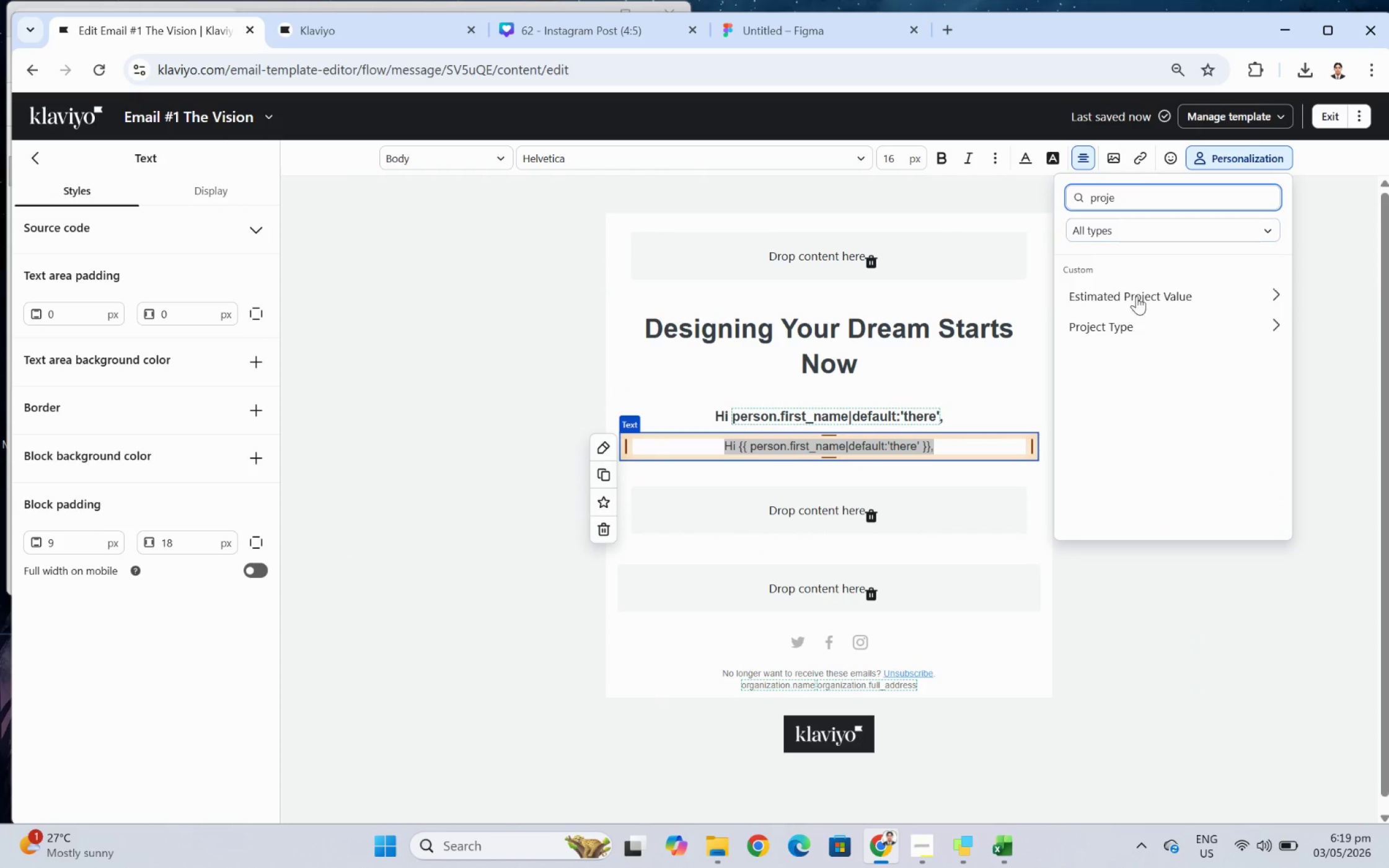 
left_click([1147, 326])
 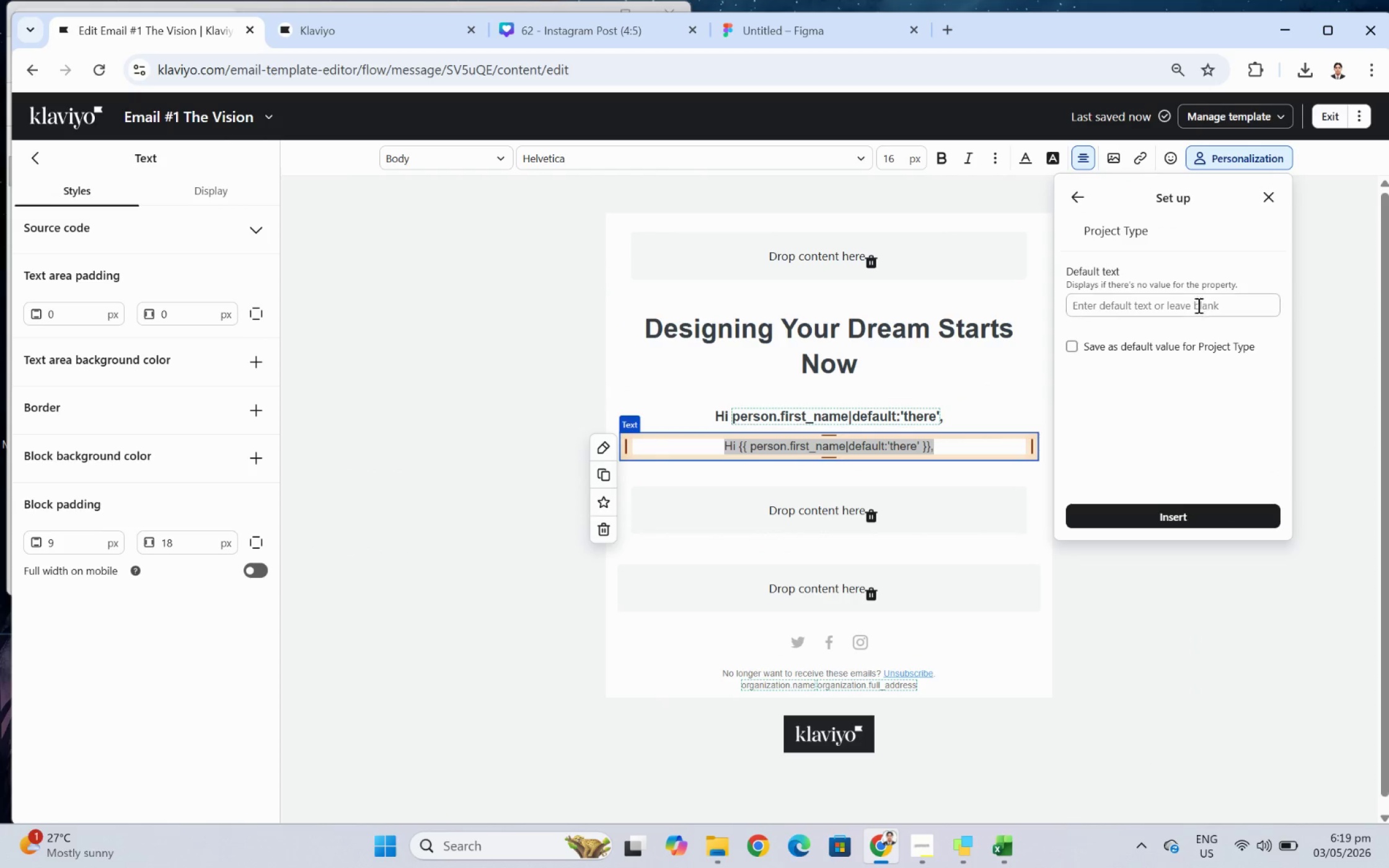 
left_click([1197, 294])
 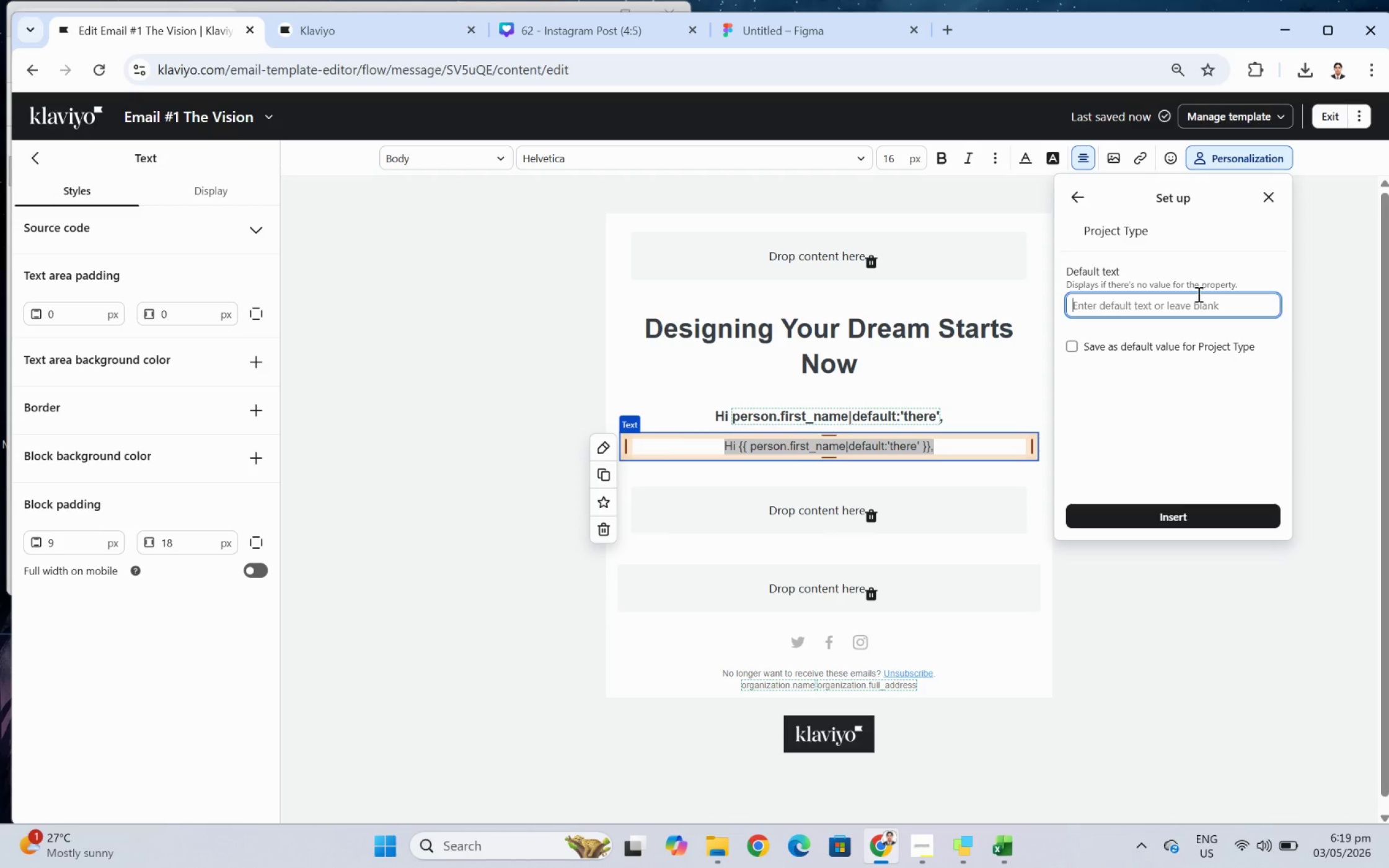 
type(home project)
 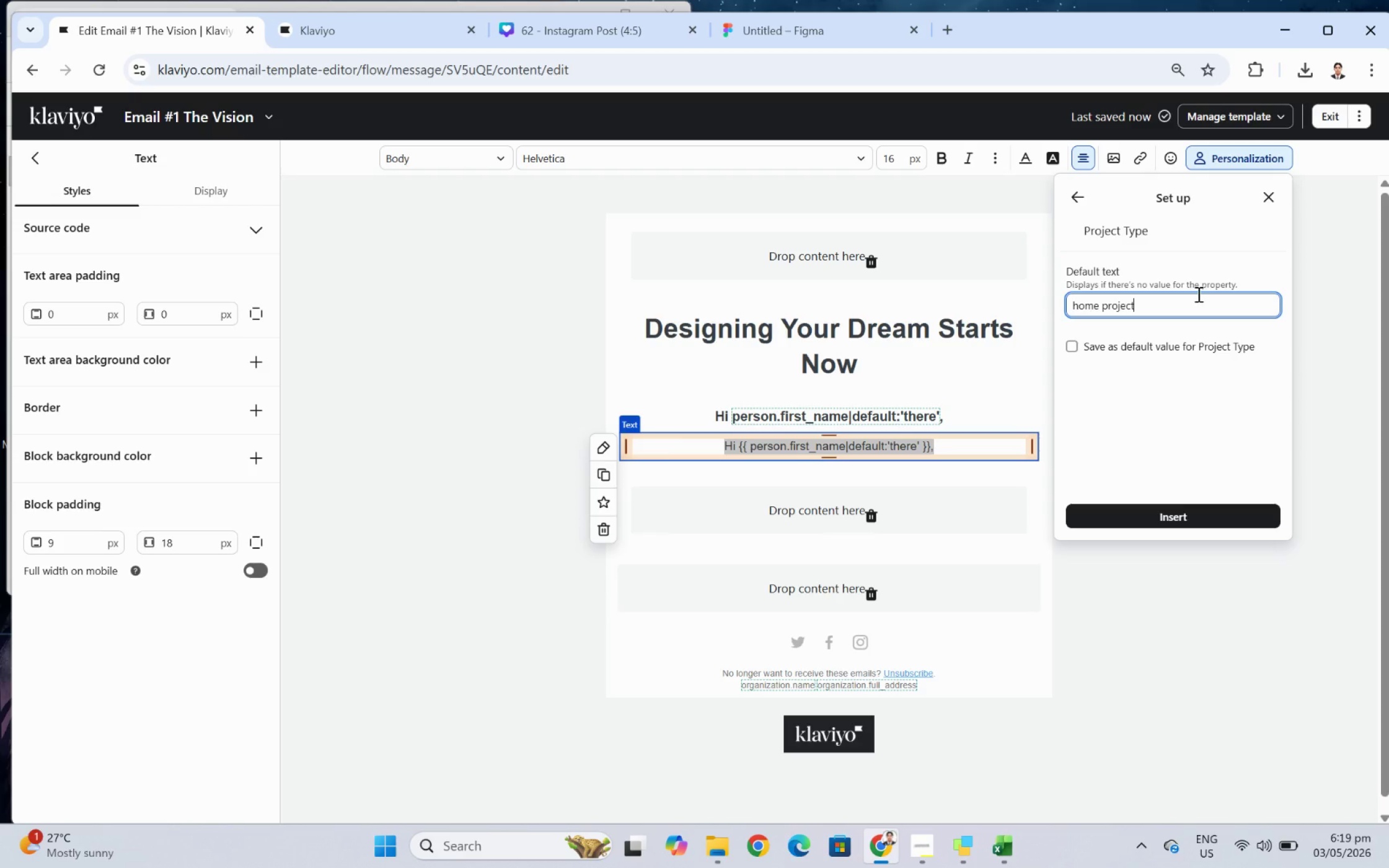 
key(Control+ControlLeft)
 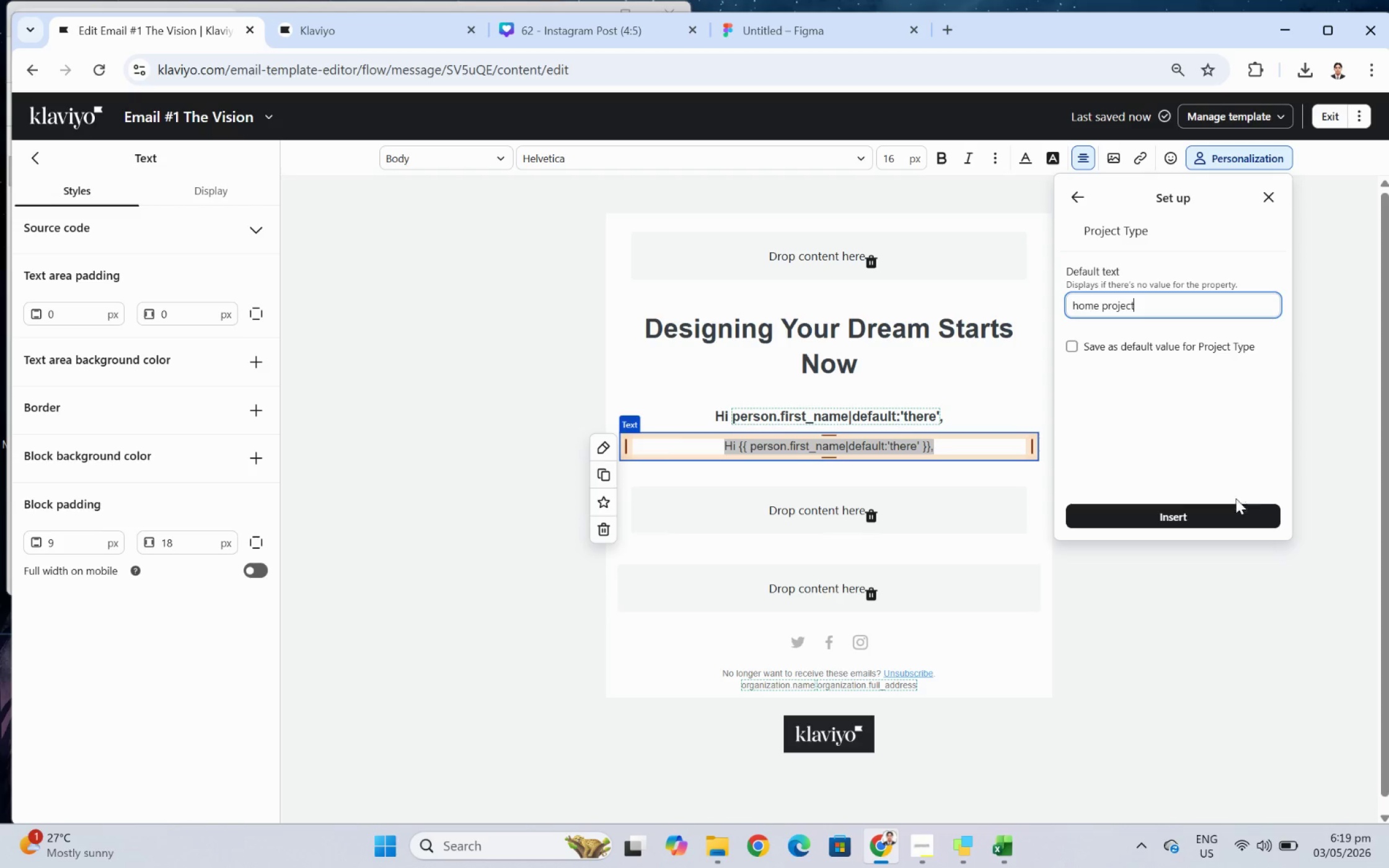 
left_click([1237, 513])
 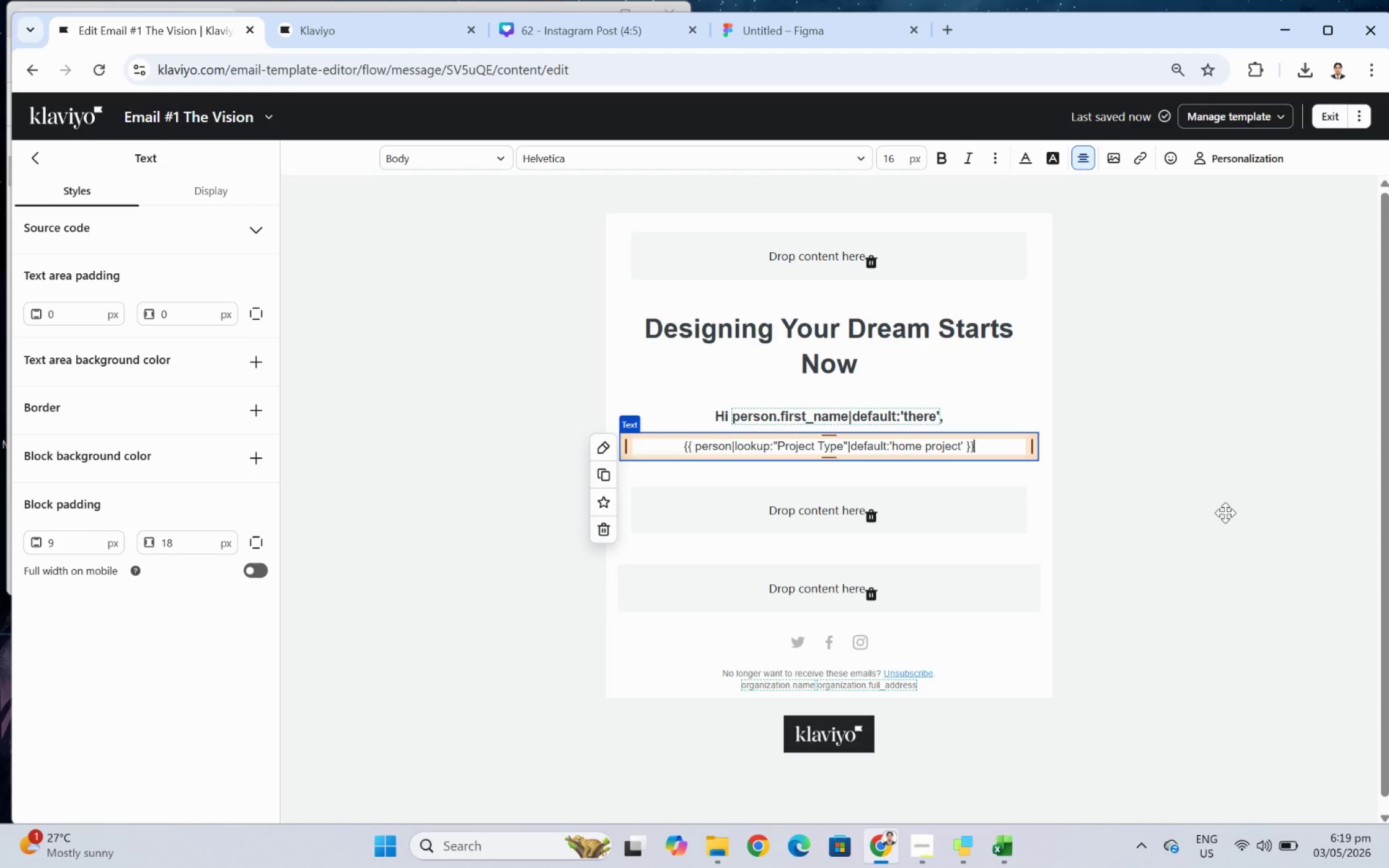 
key(Control+A)
 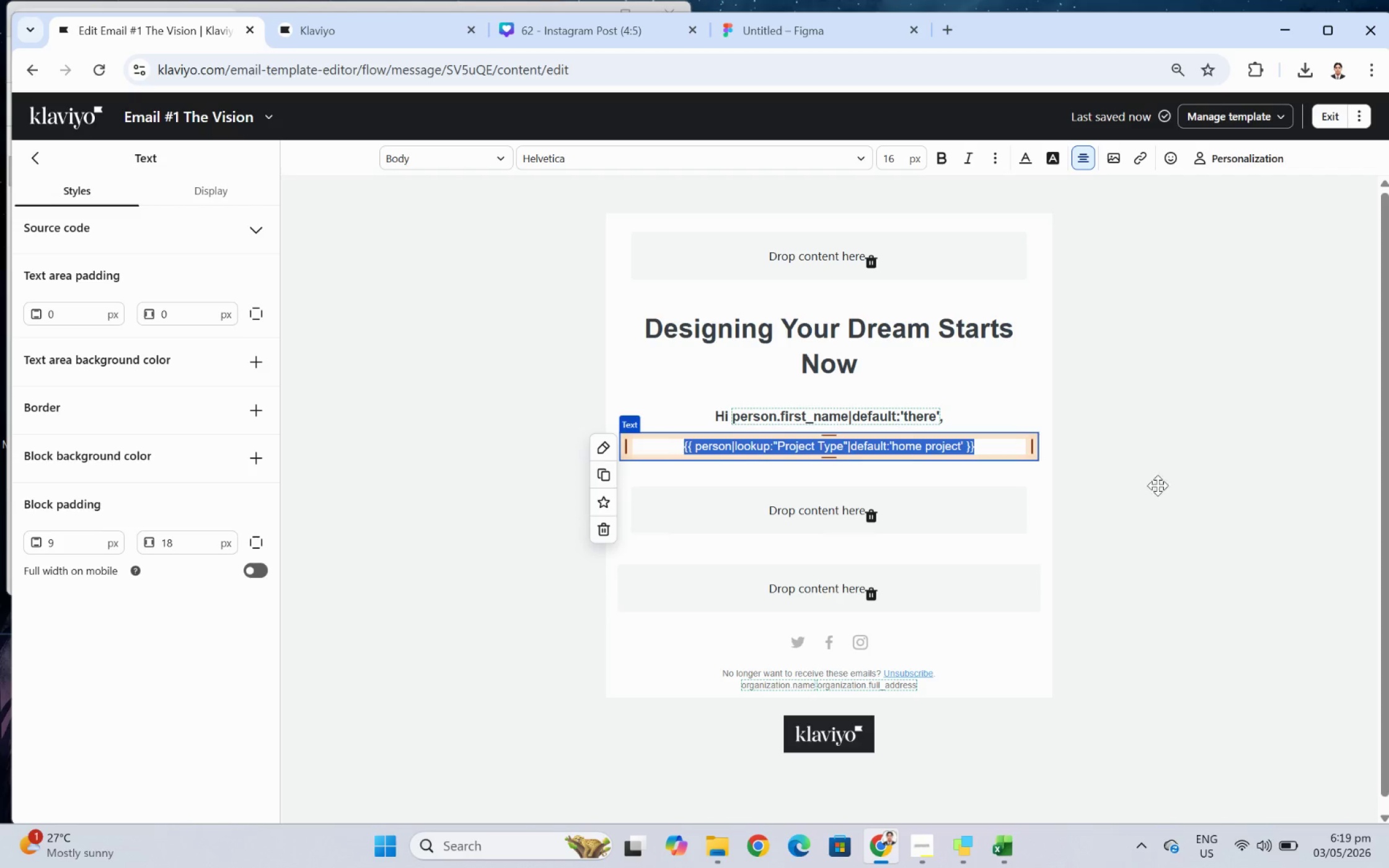 
key(Control+C)
 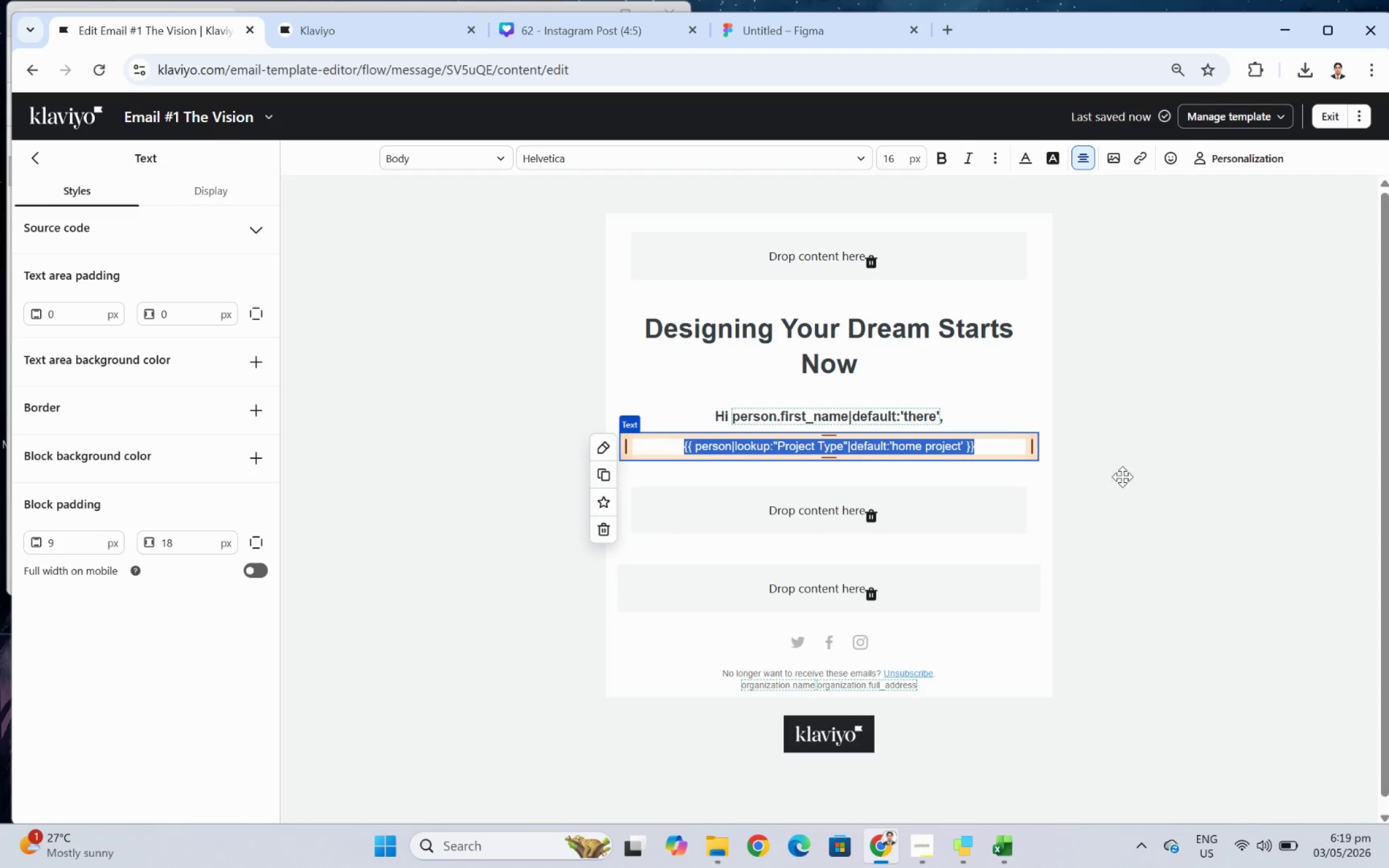 
key(Control+C)
 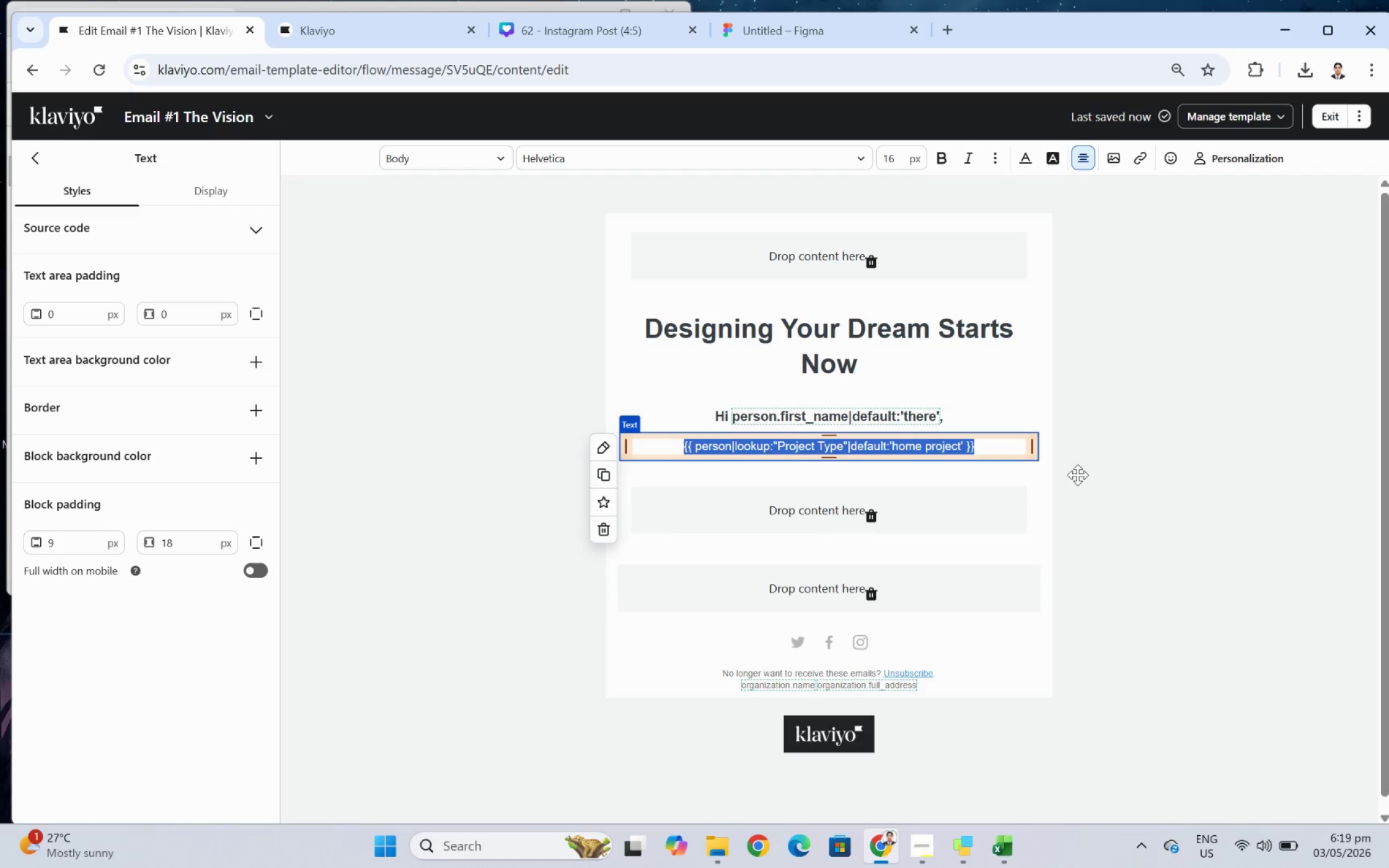 
left_click([1077, 475])
 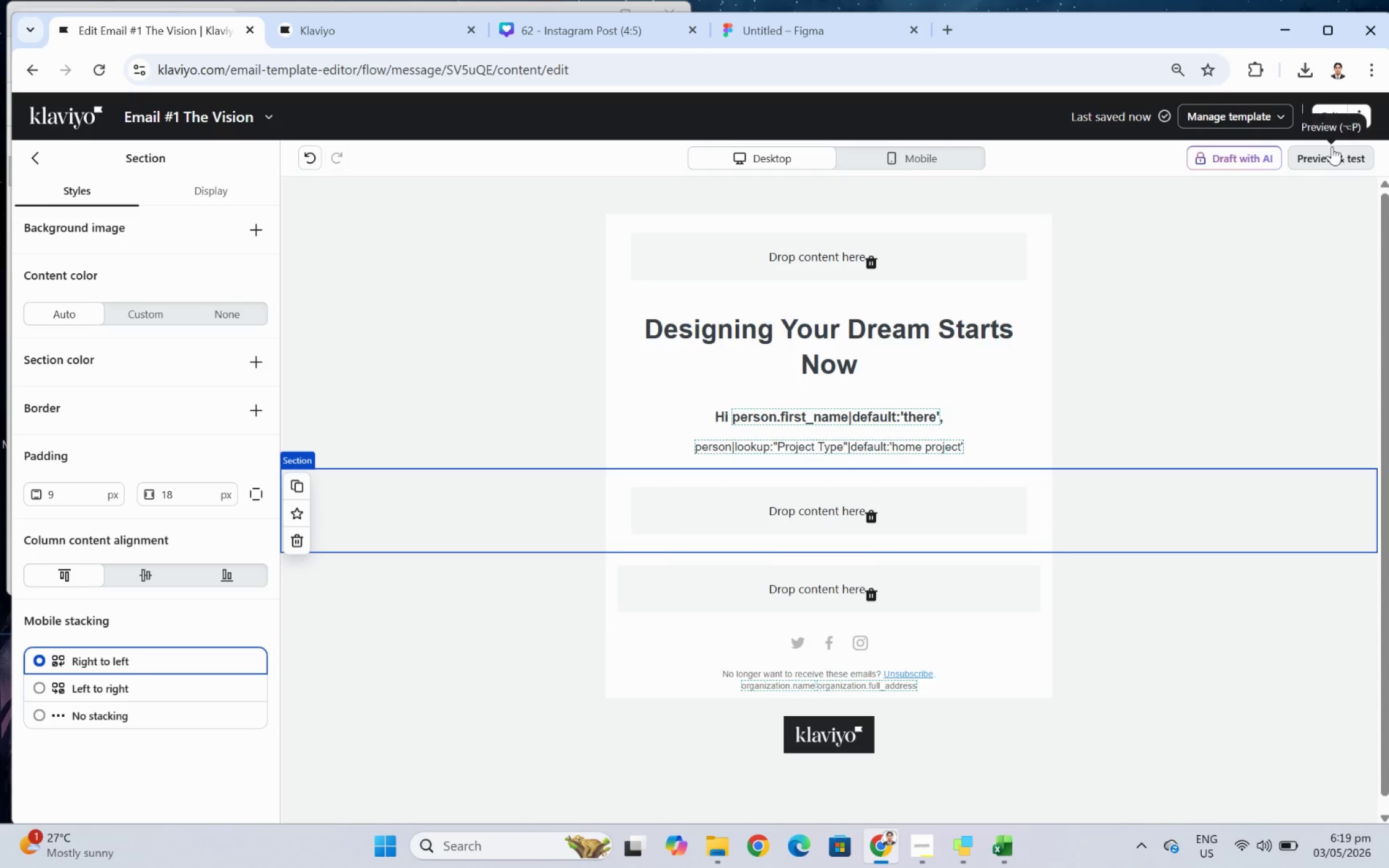 
left_click([1334, 121])
 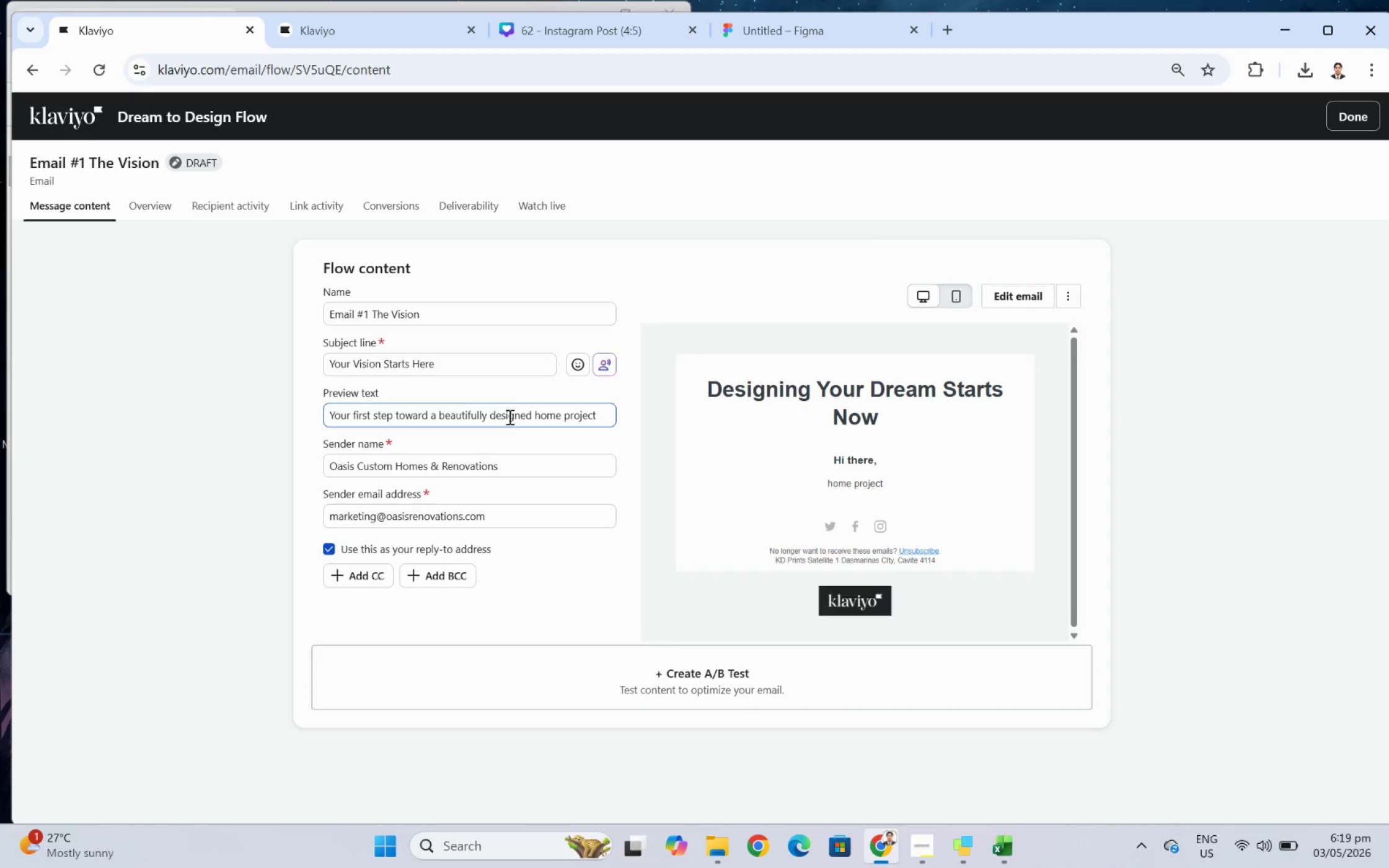 
left_click([544, 419])
 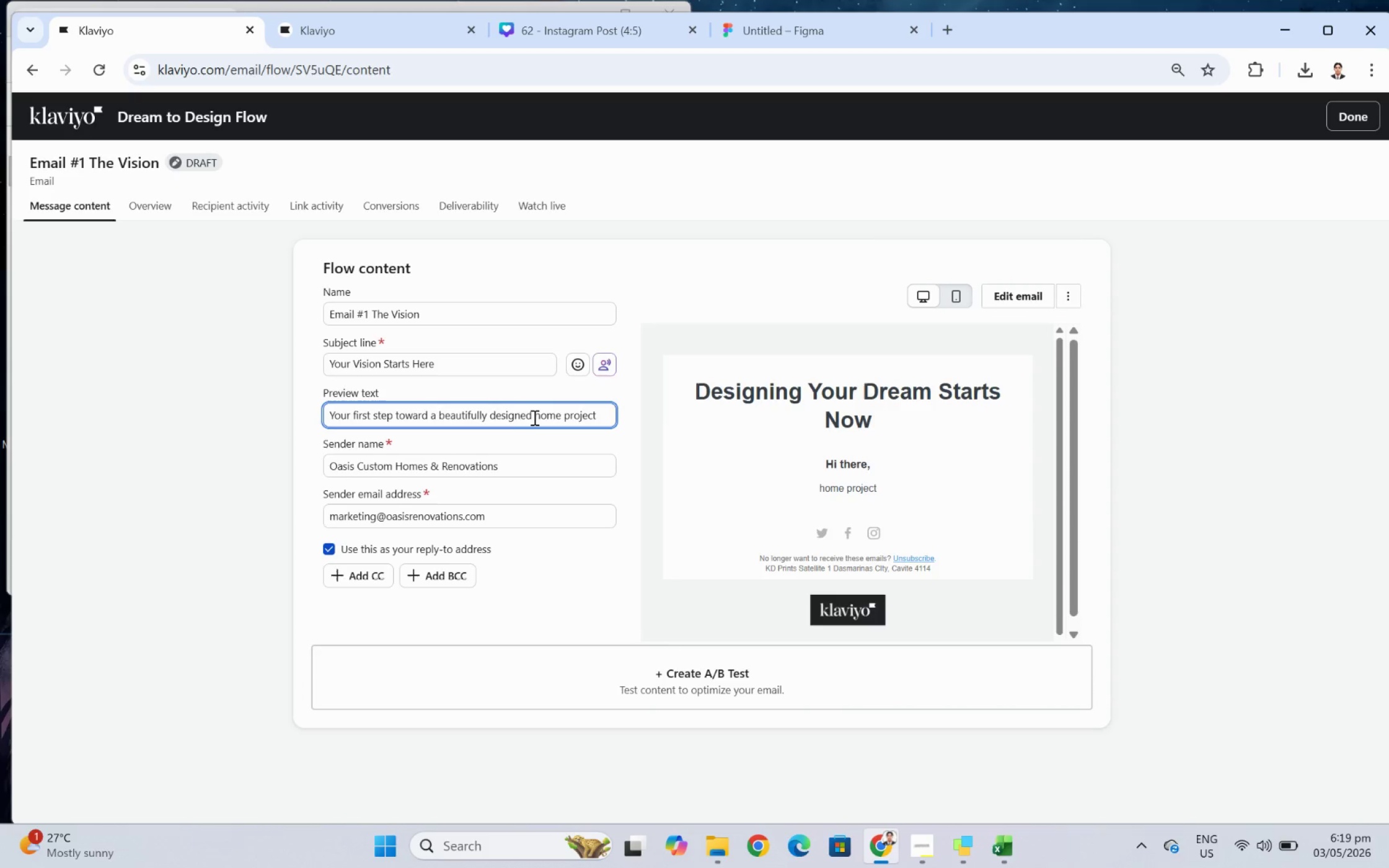 
left_click_drag(start_coordinate=[533, 417], to_coordinate=[606, 414])
 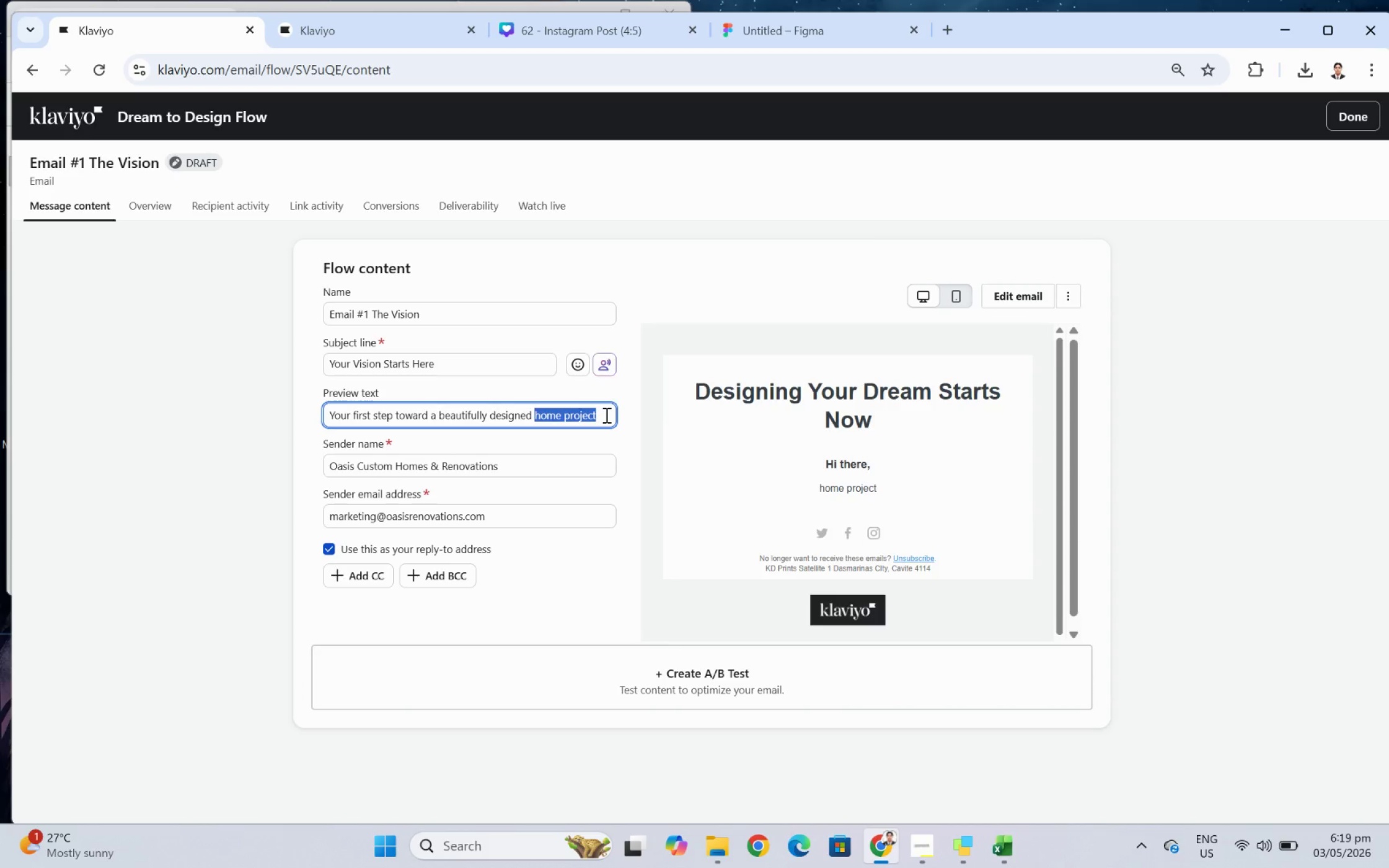 
key(Control+V)
 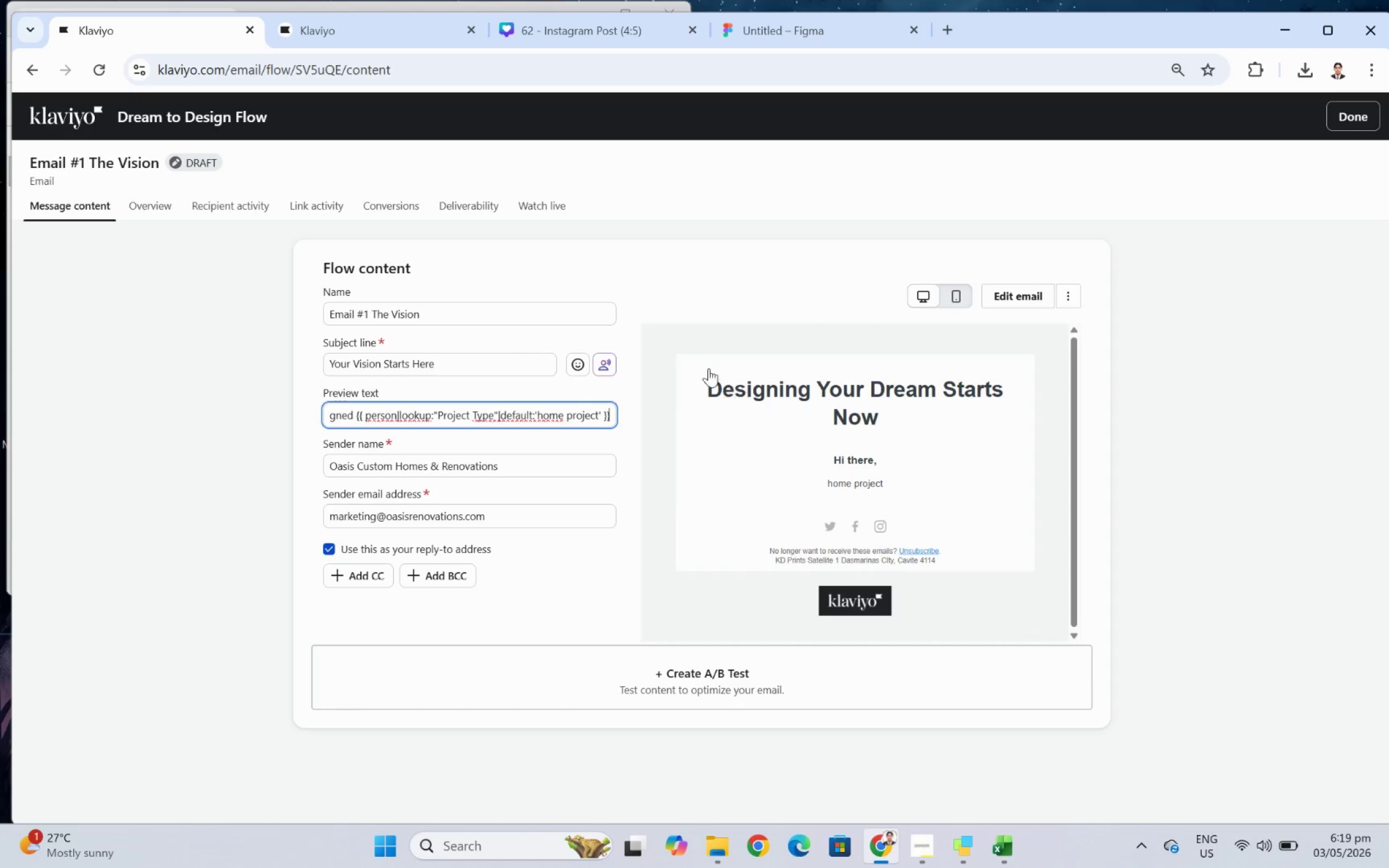 
left_click([1026, 296])
 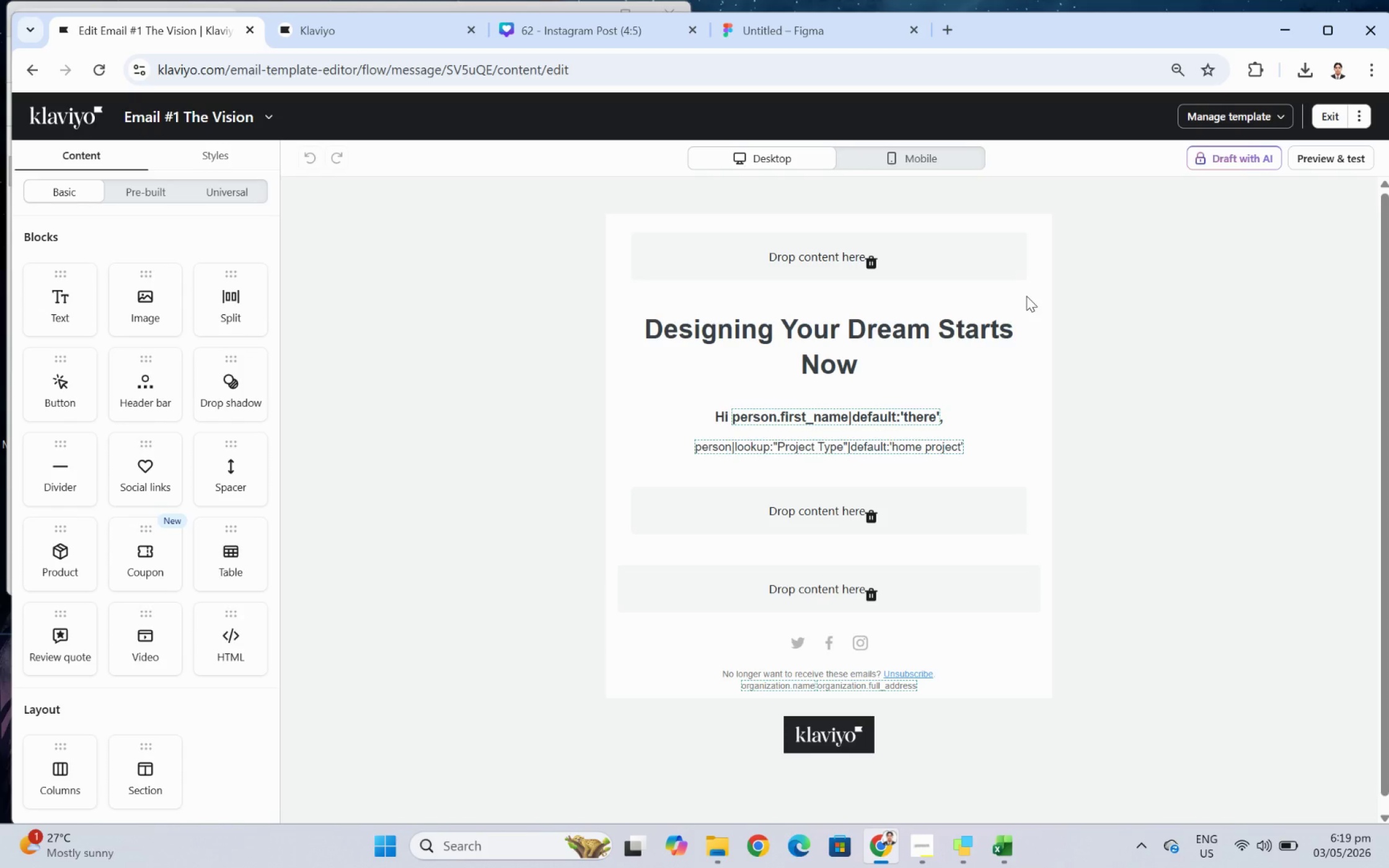 
wait(24.44)
 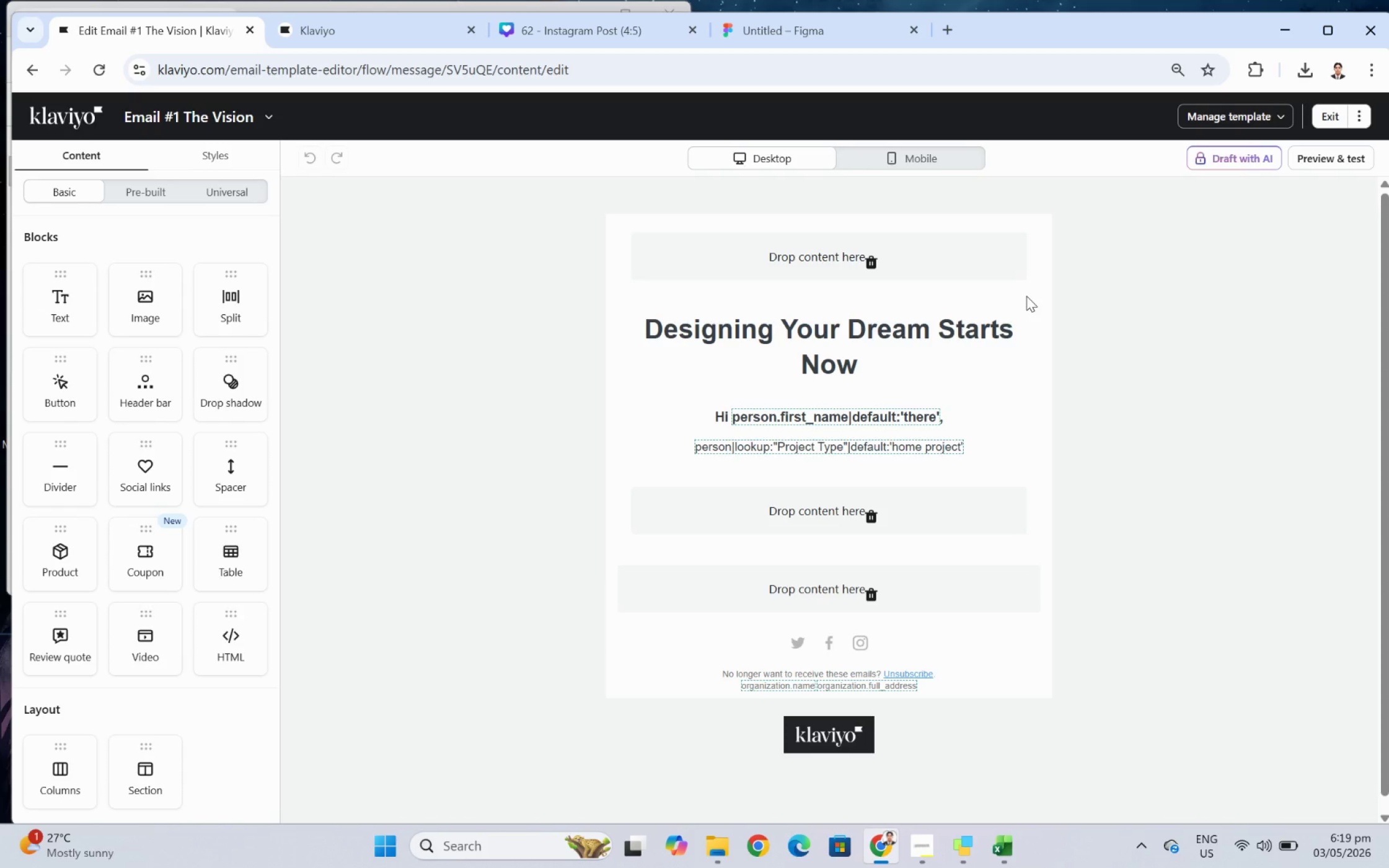 
scroll: coordinate [934, 331], scroll_direction: down, amount: 3.0
 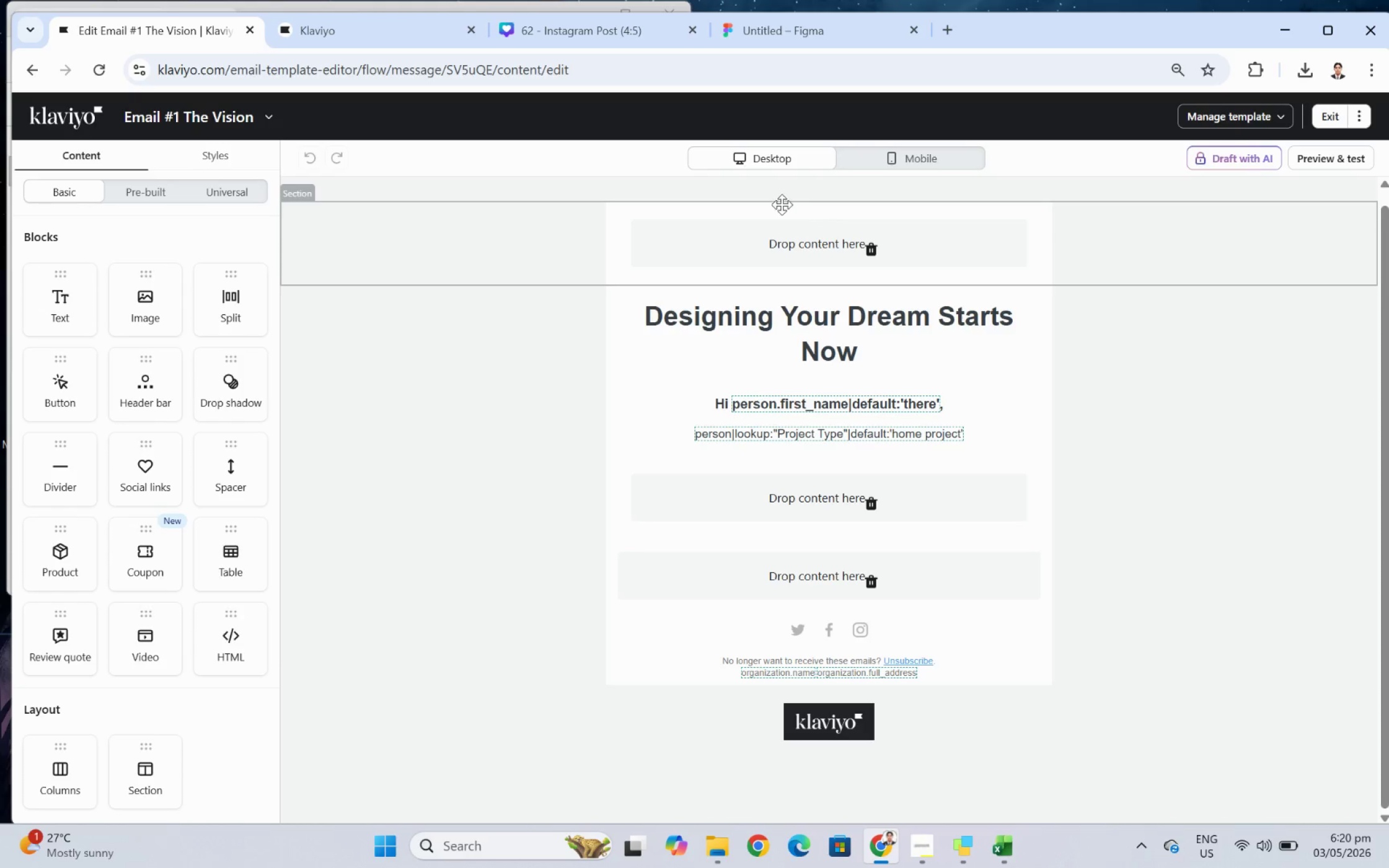 
left_click([1169, 439])
 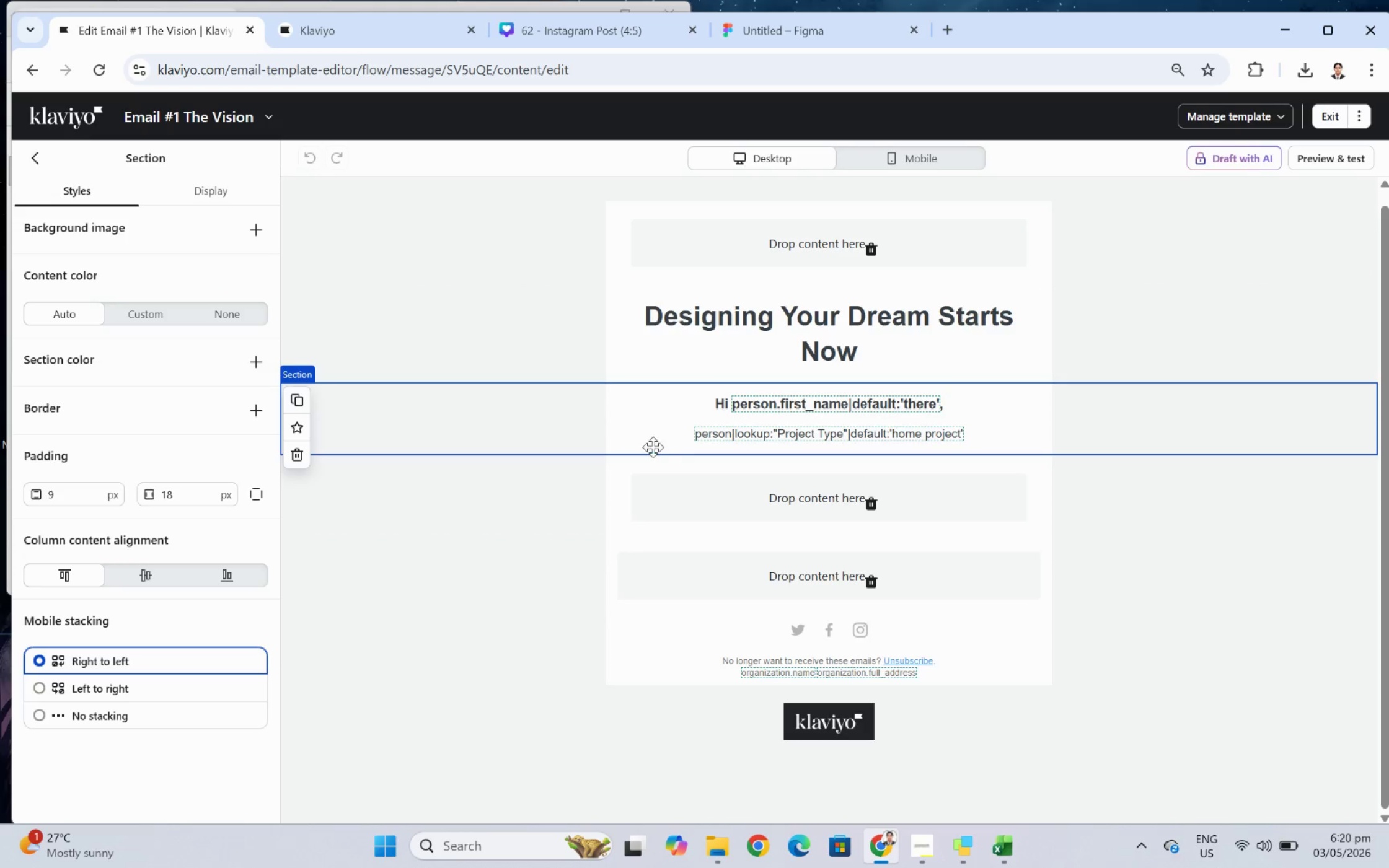 
wait(10.19)
 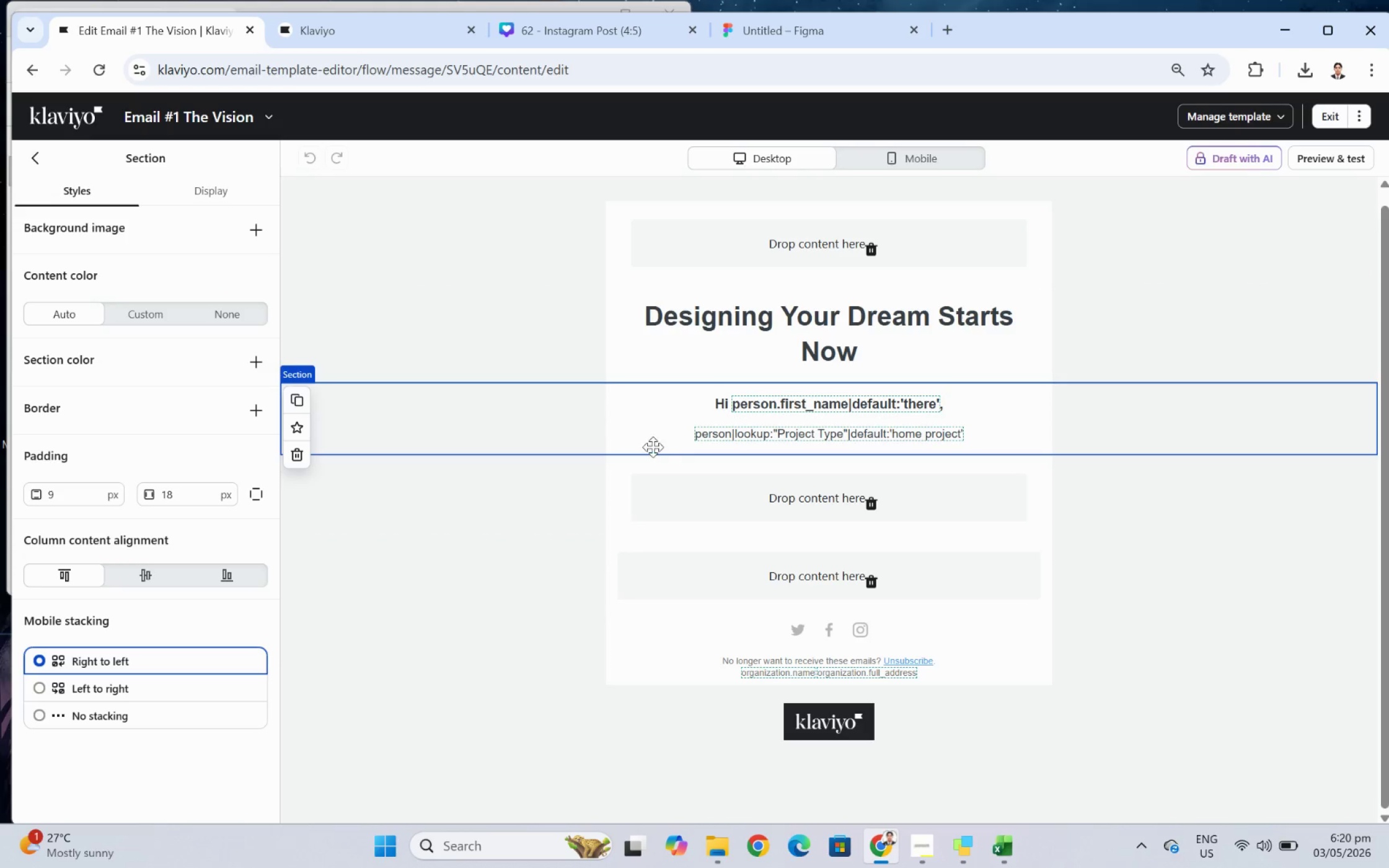 
left_click([1014, 431])
 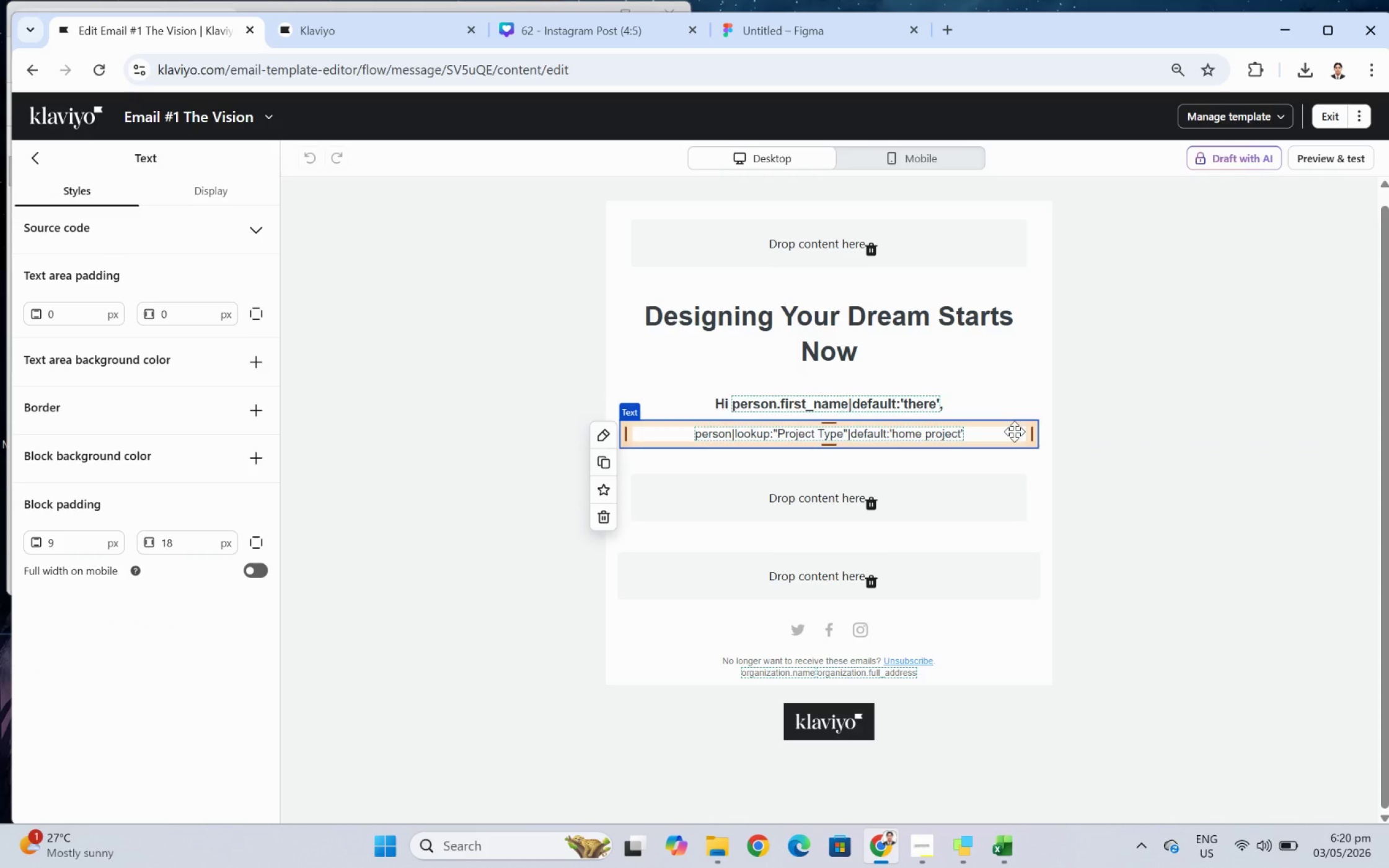 
double_click([1014, 431])
 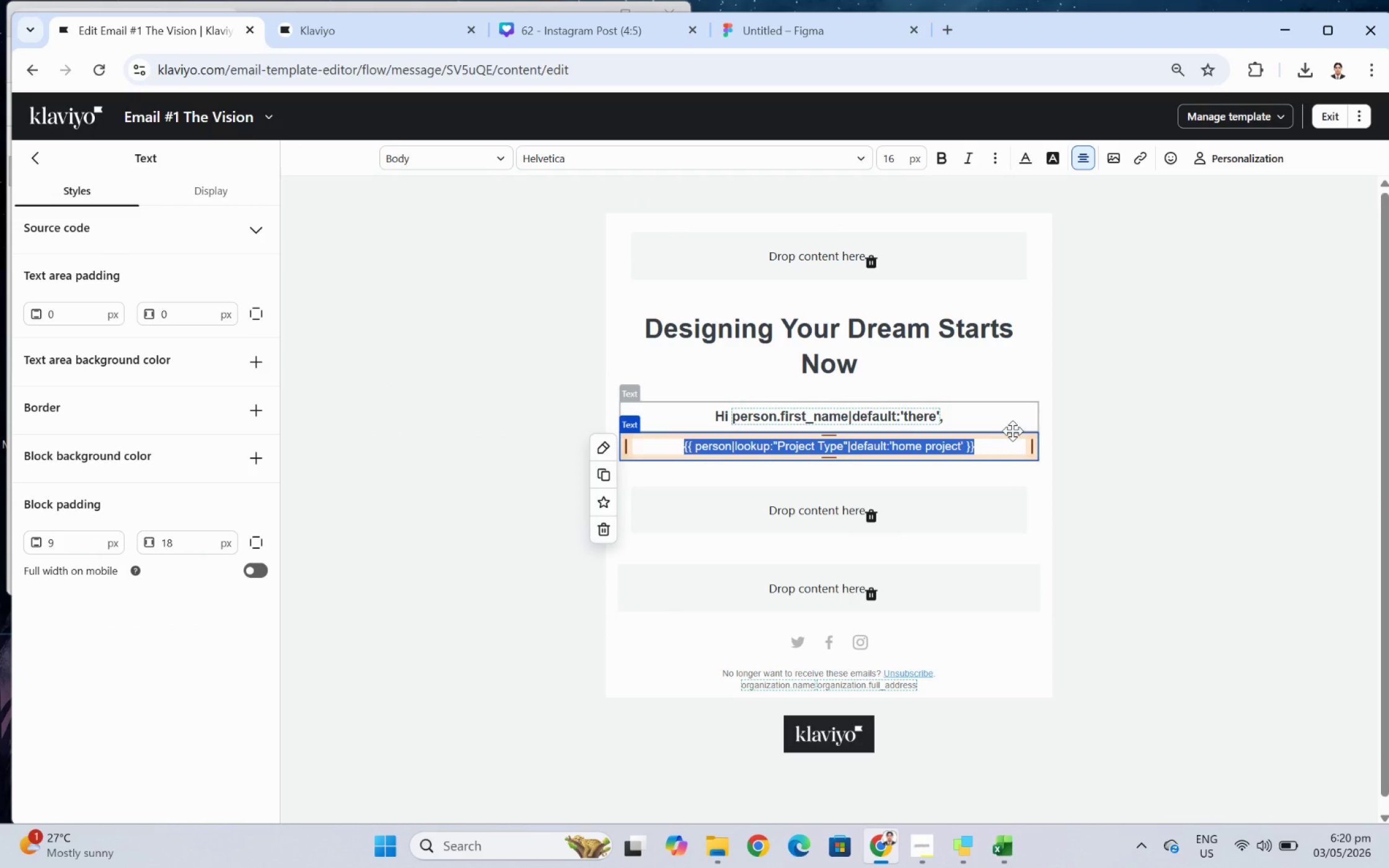 
type(Thank you for exploring)
 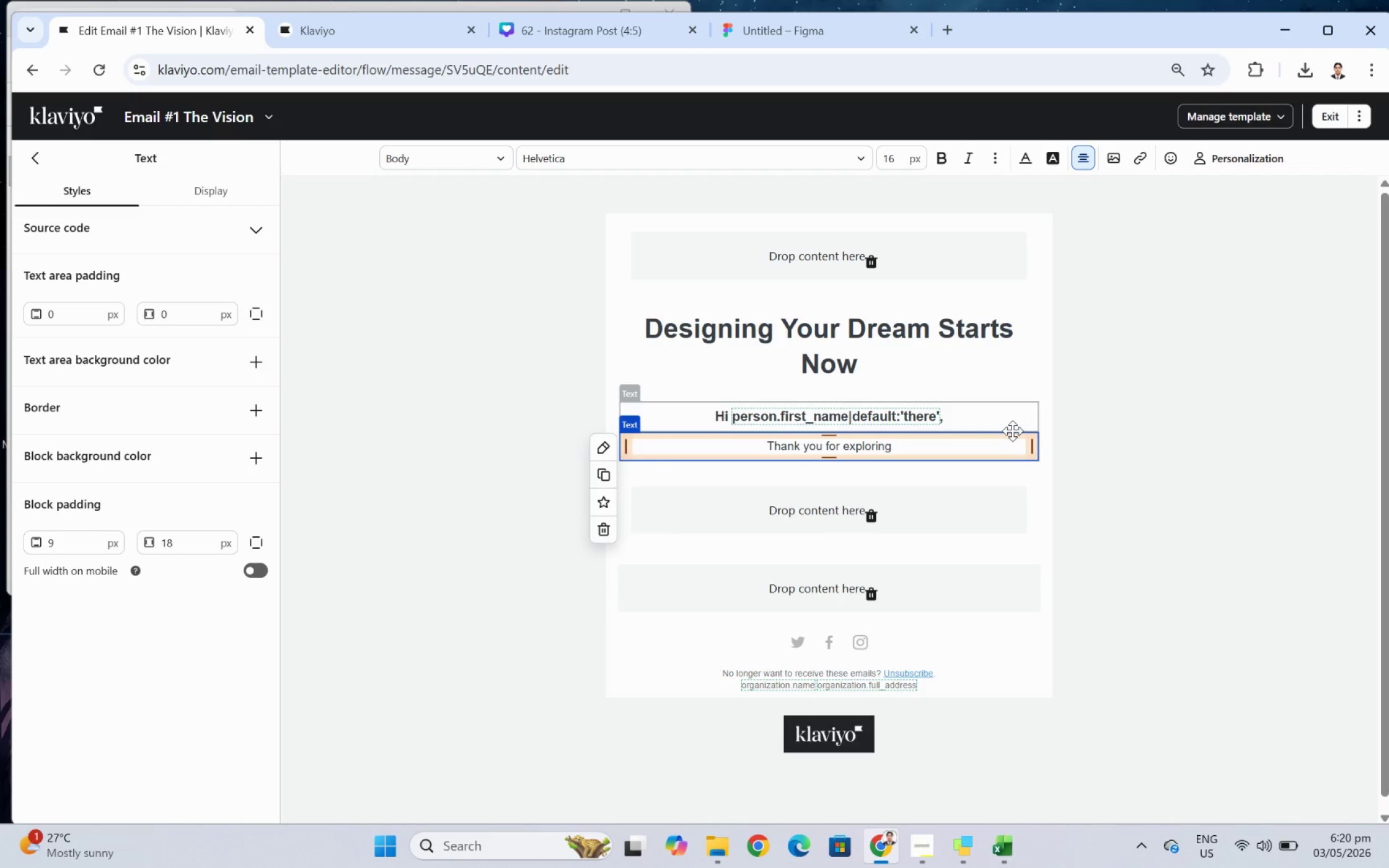 
type( what's [)
key(Backspace)
type(possible)
 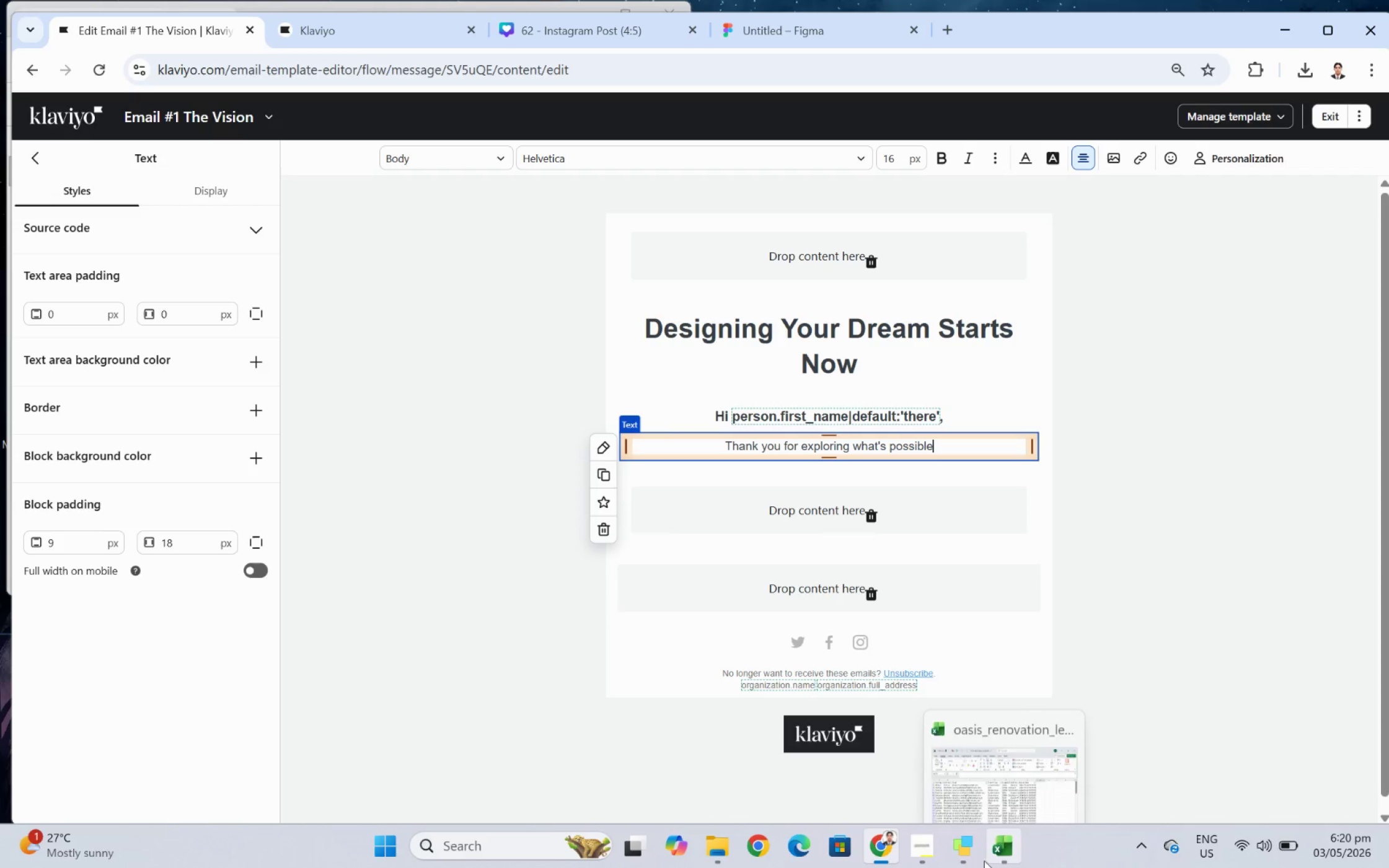 
left_click([914, 852])